 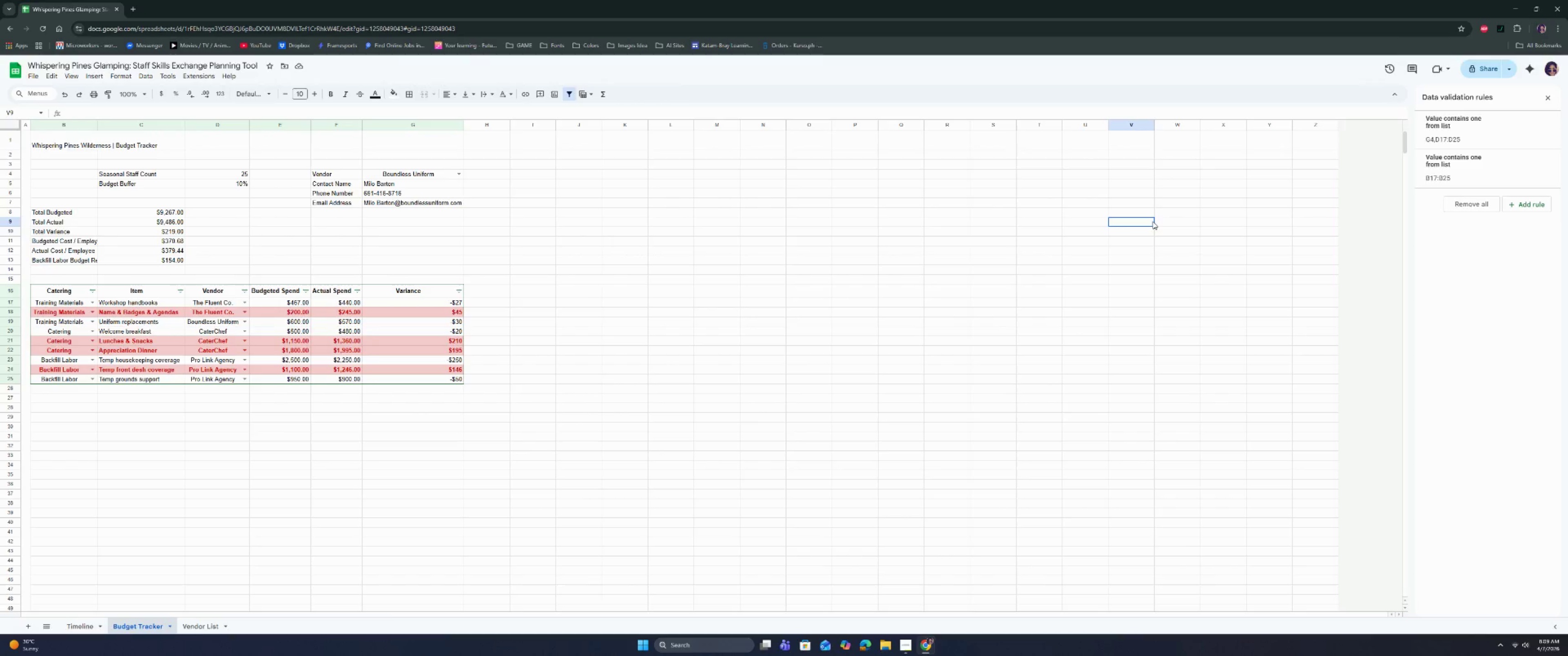 
left_click([1160, 224])
 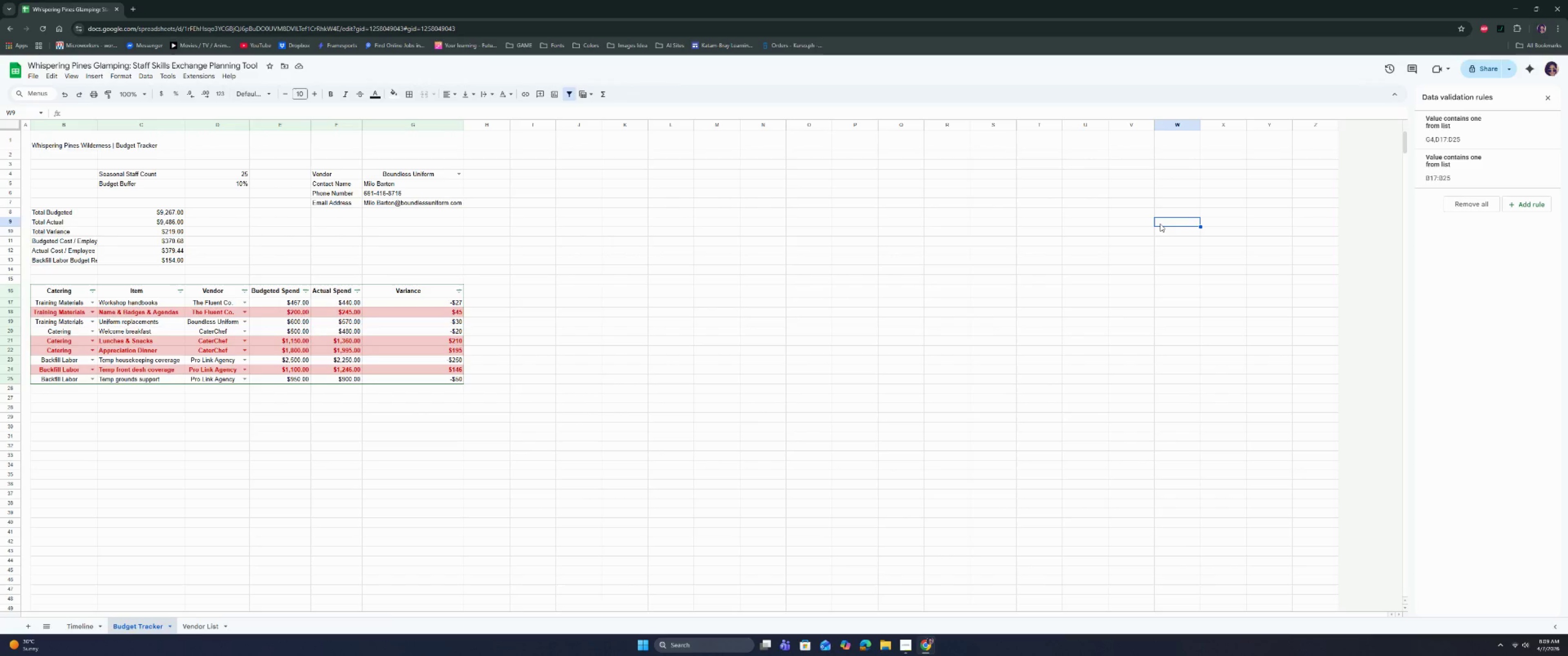 
type(Category)
key(Tab)
type(Actual Spend)
 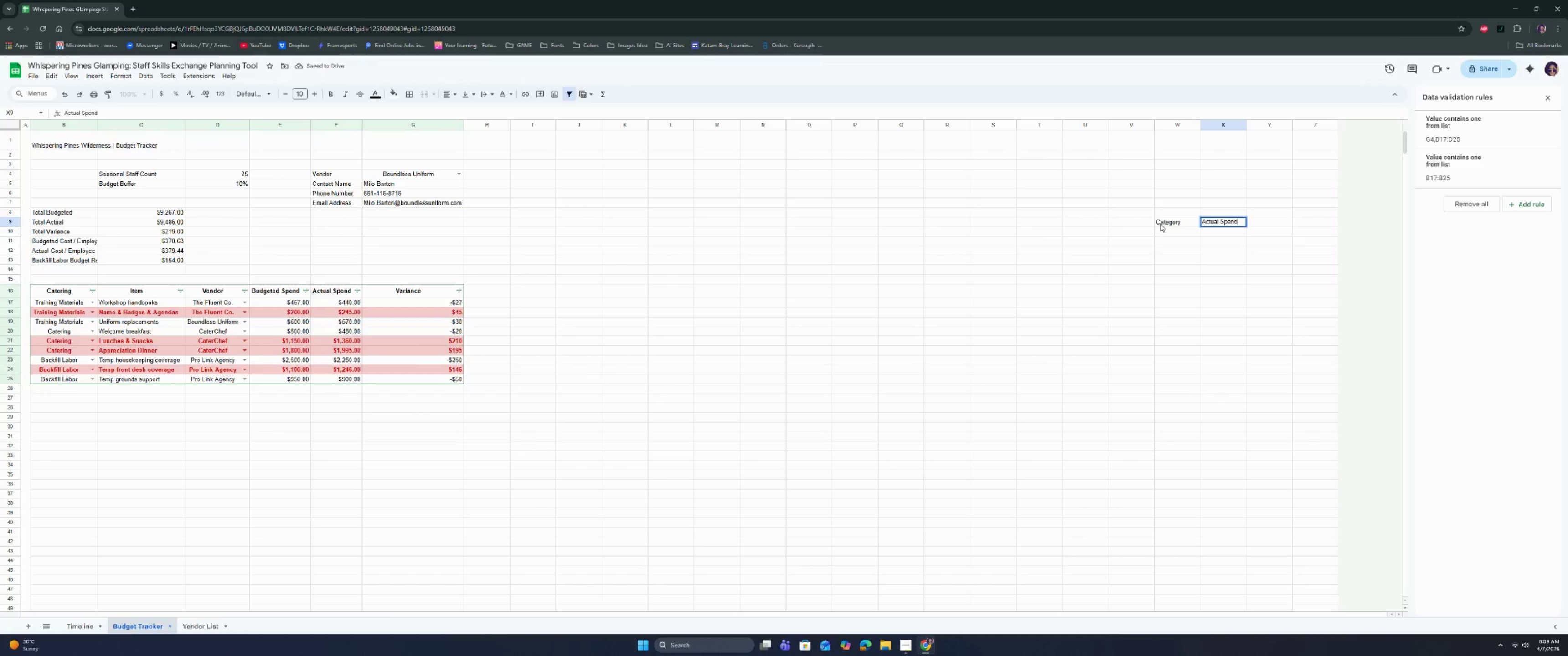 
key(Enter)
 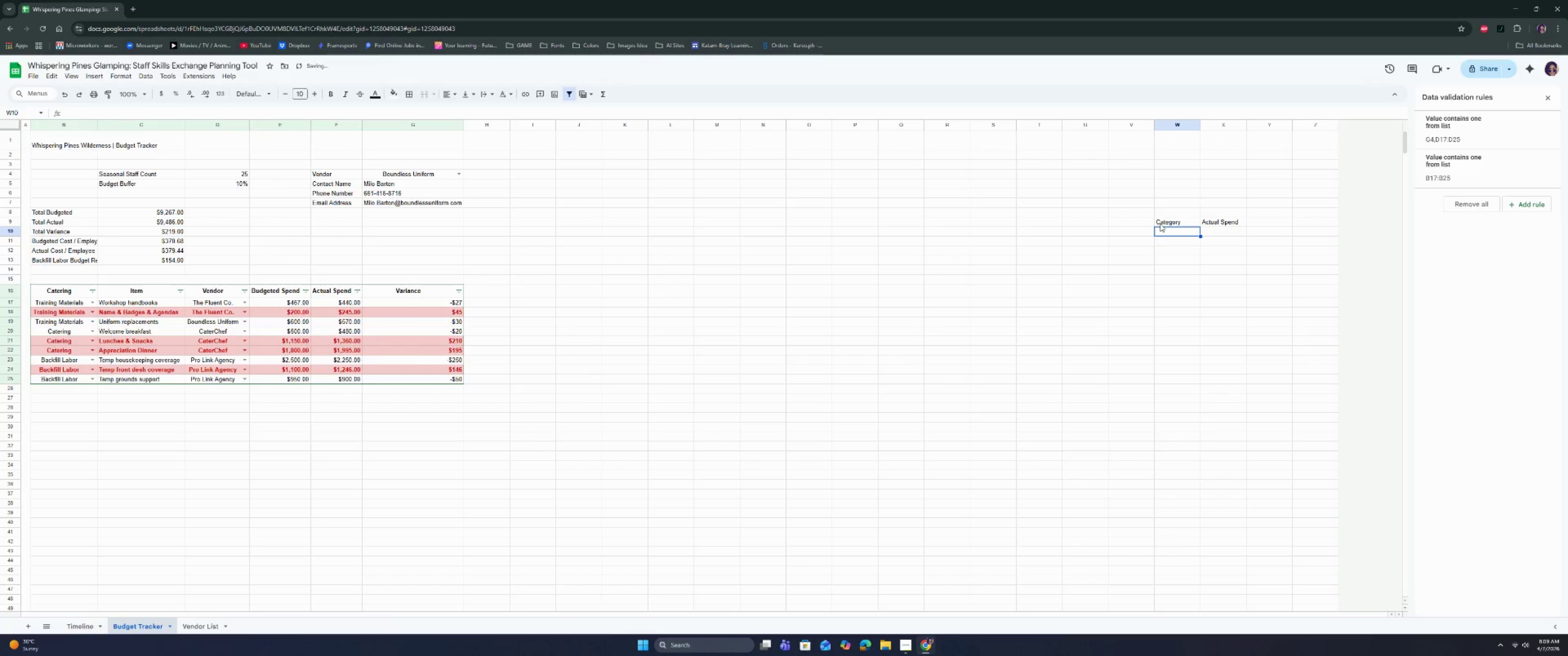 
key(ArrowDown)
 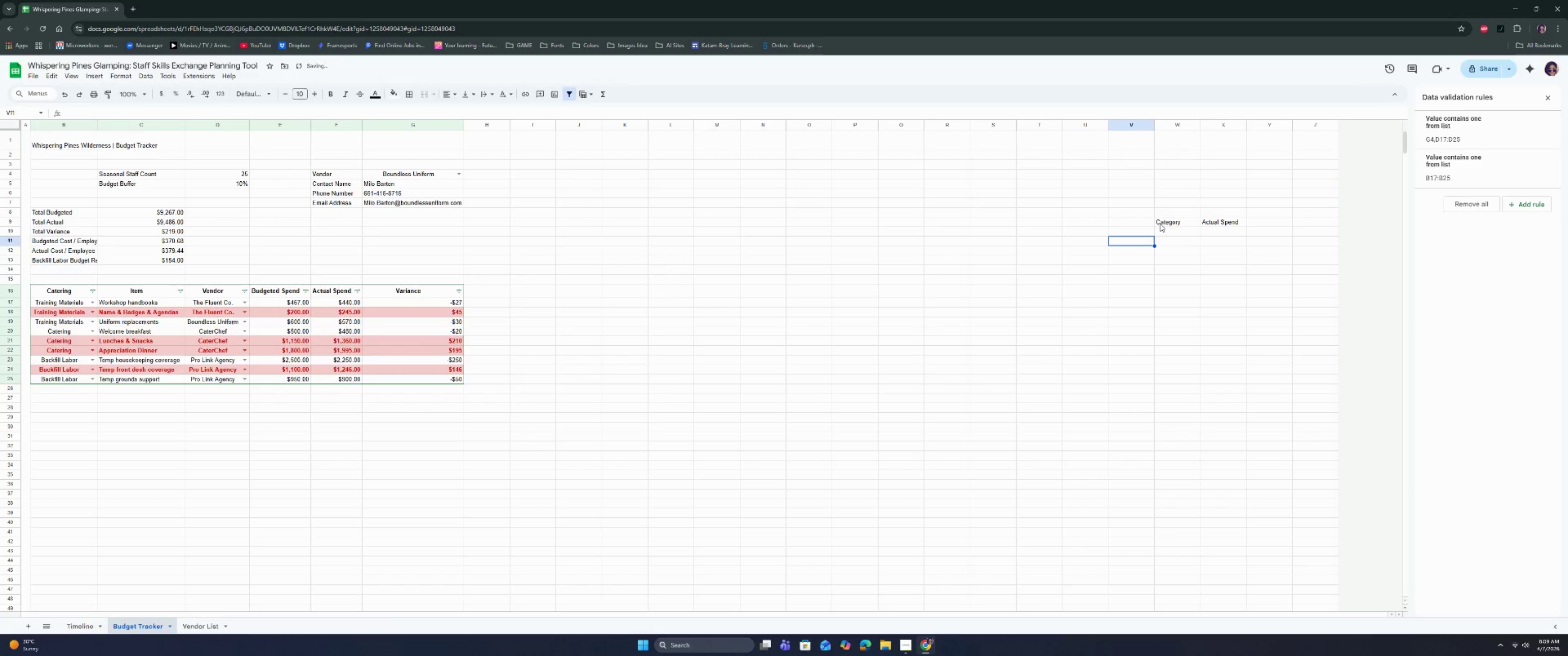 
key(ArrowLeft)
 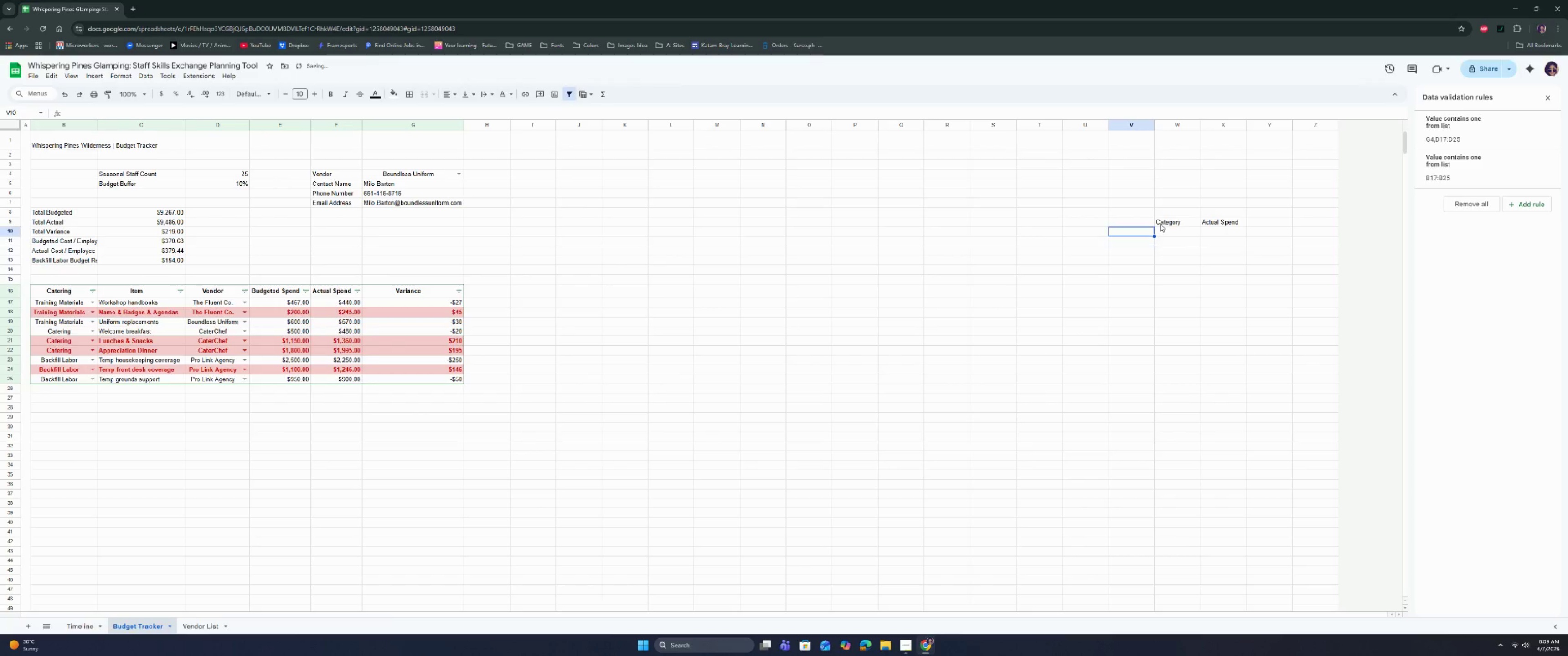 
key(ArrowUp)
 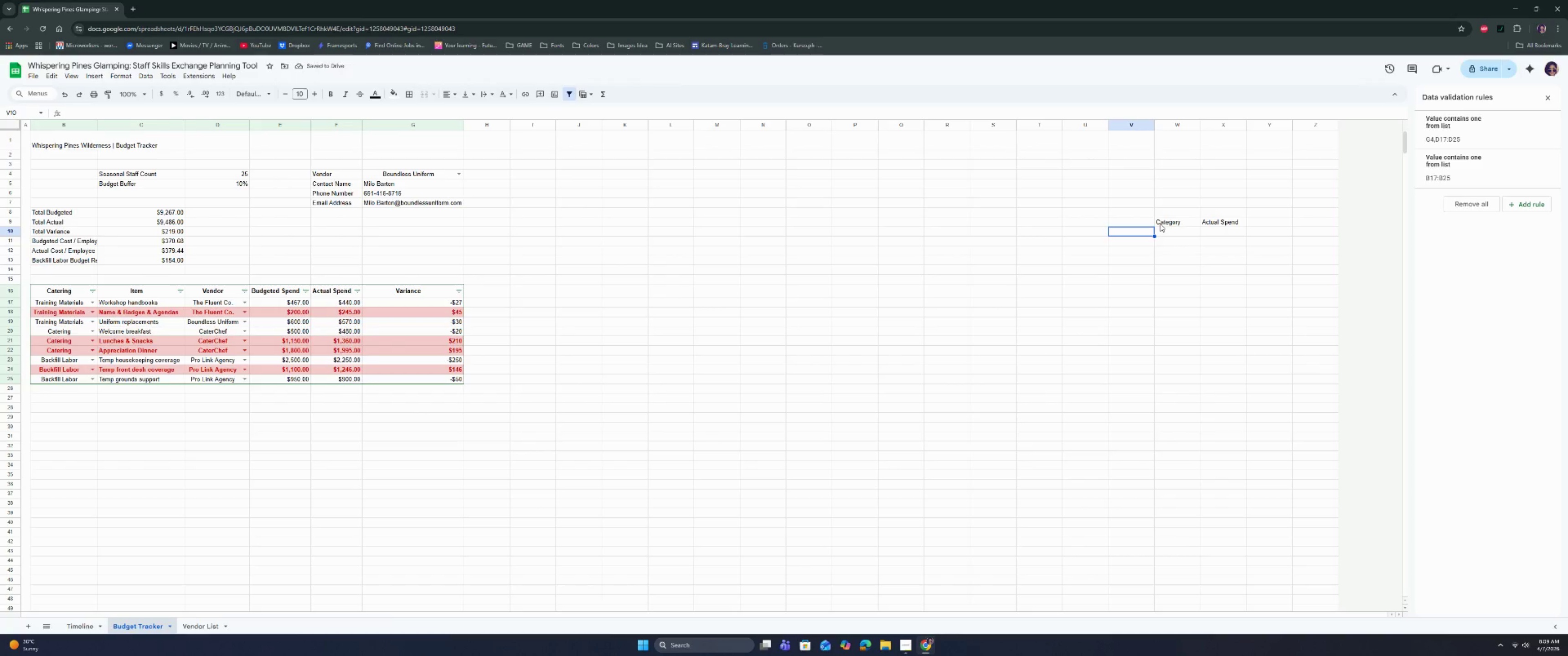 
type(=uni)
 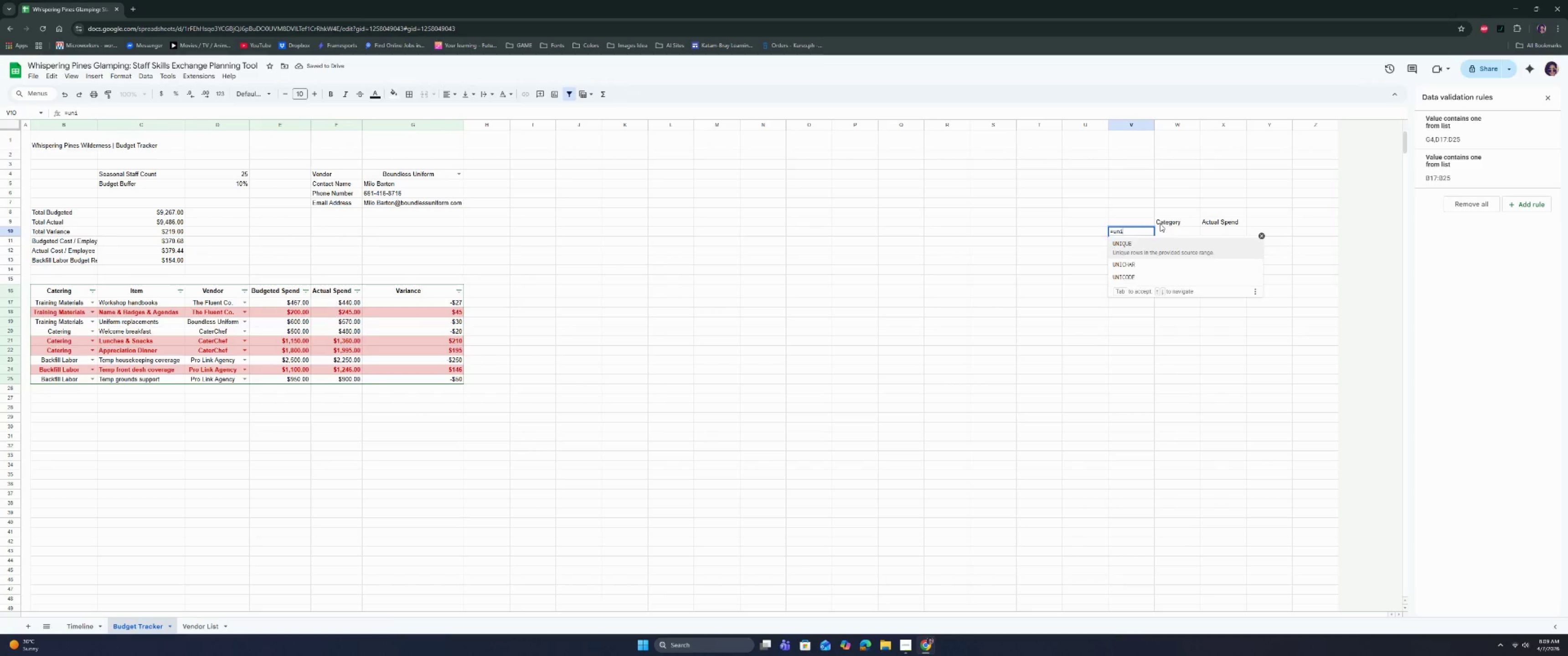 
key(Enter)
 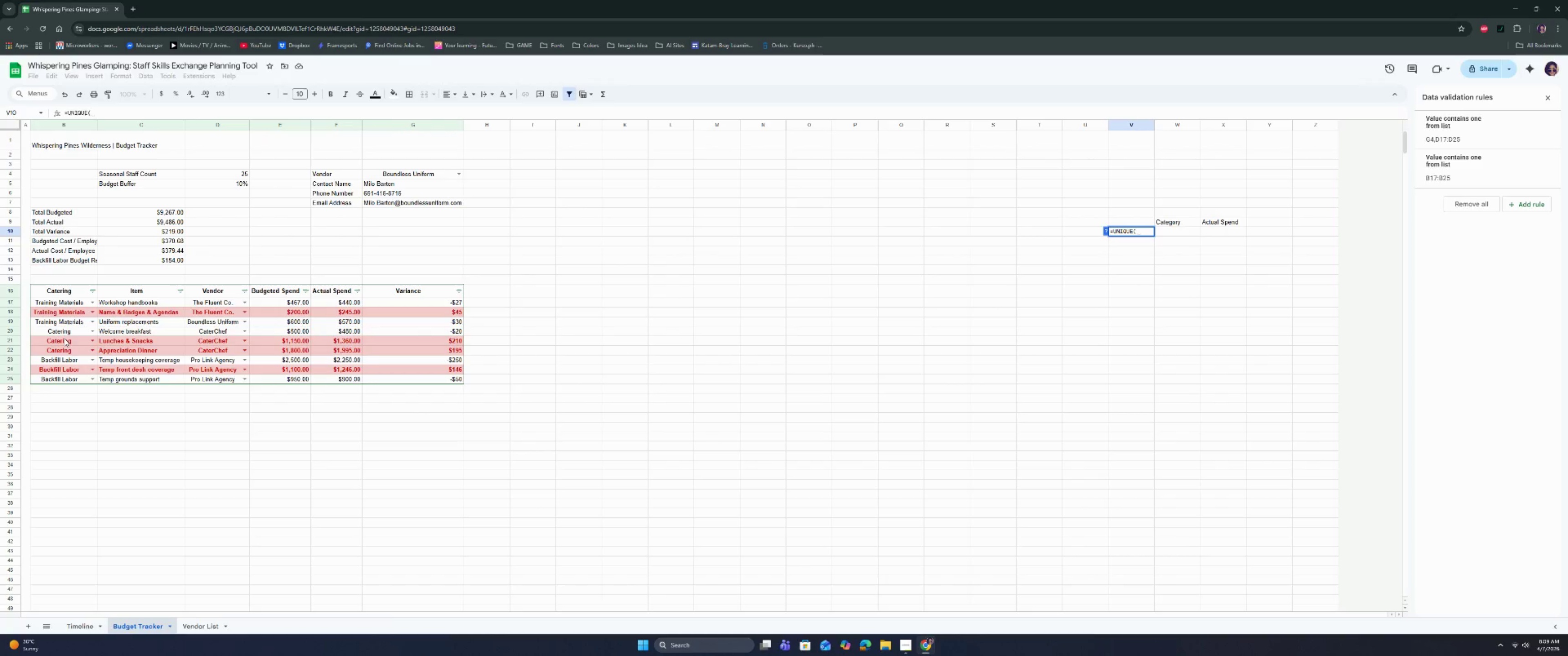 
left_click_drag(start_coordinate=[67, 305], to_coordinate=[67, 377])
 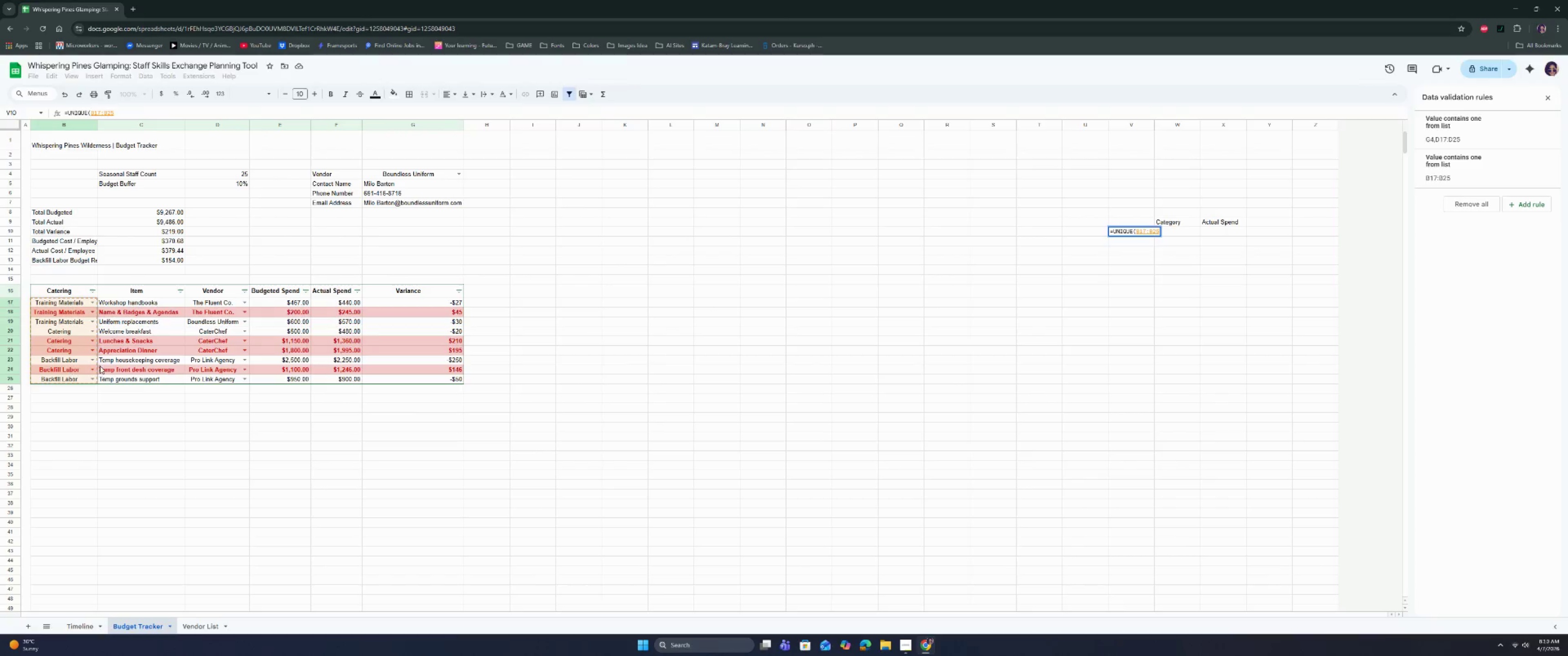 
key(Control+ControlLeft)
 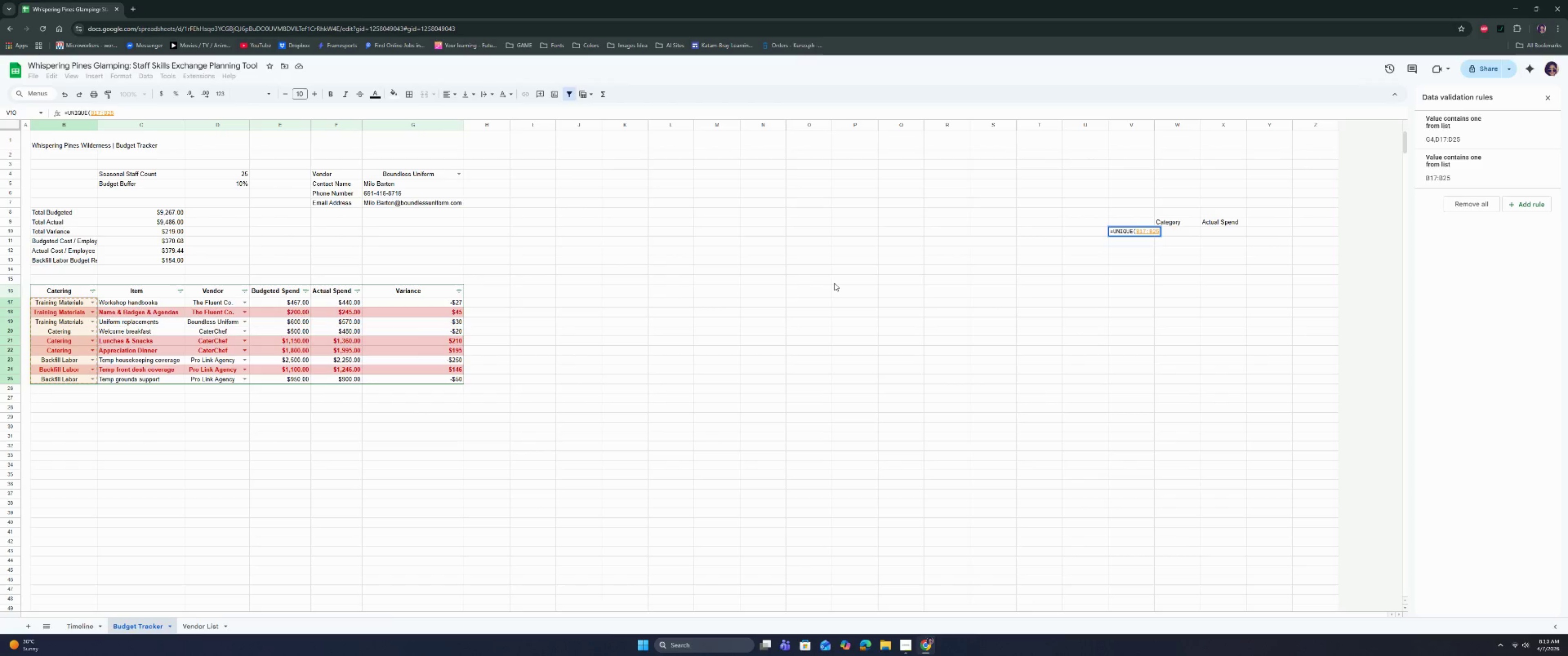 
key(Enter)
 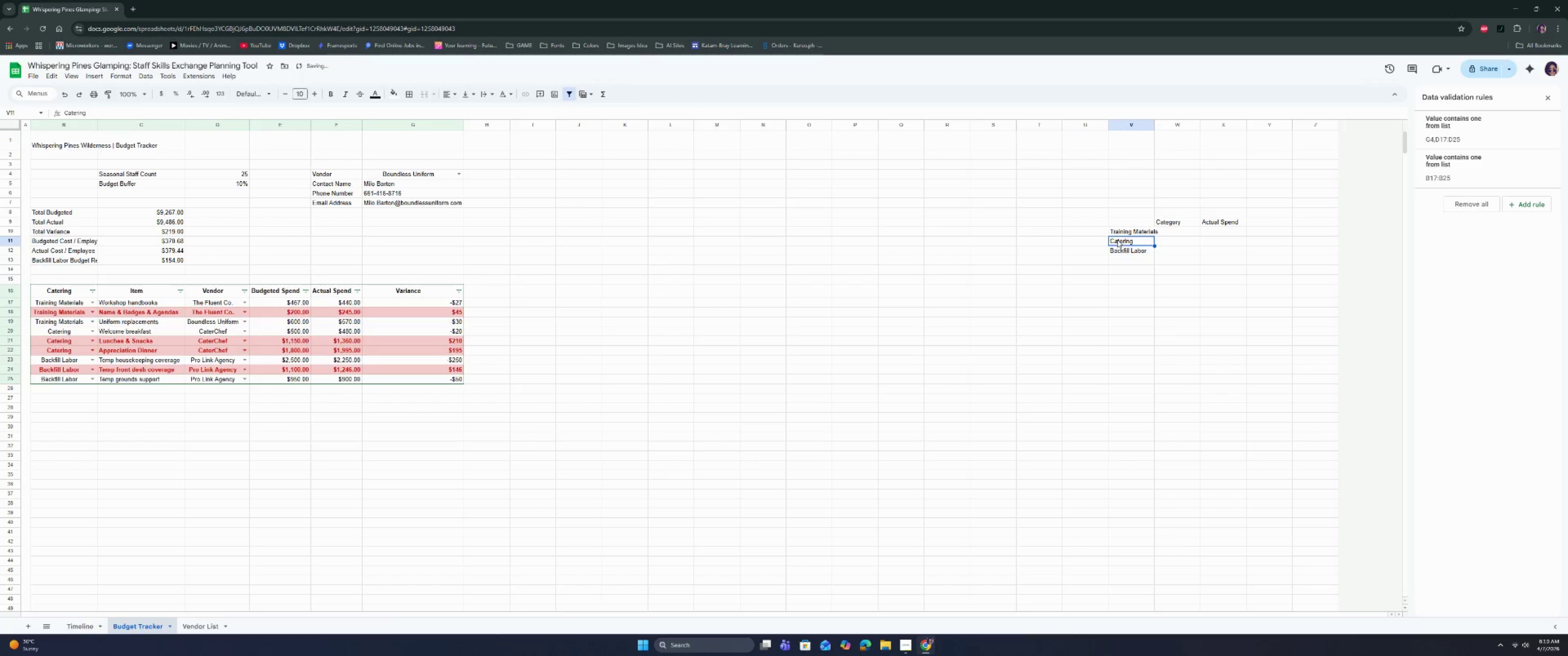 
left_click_drag(start_coordinate=[1125, 230], to_coordinate=[1128, 252])
 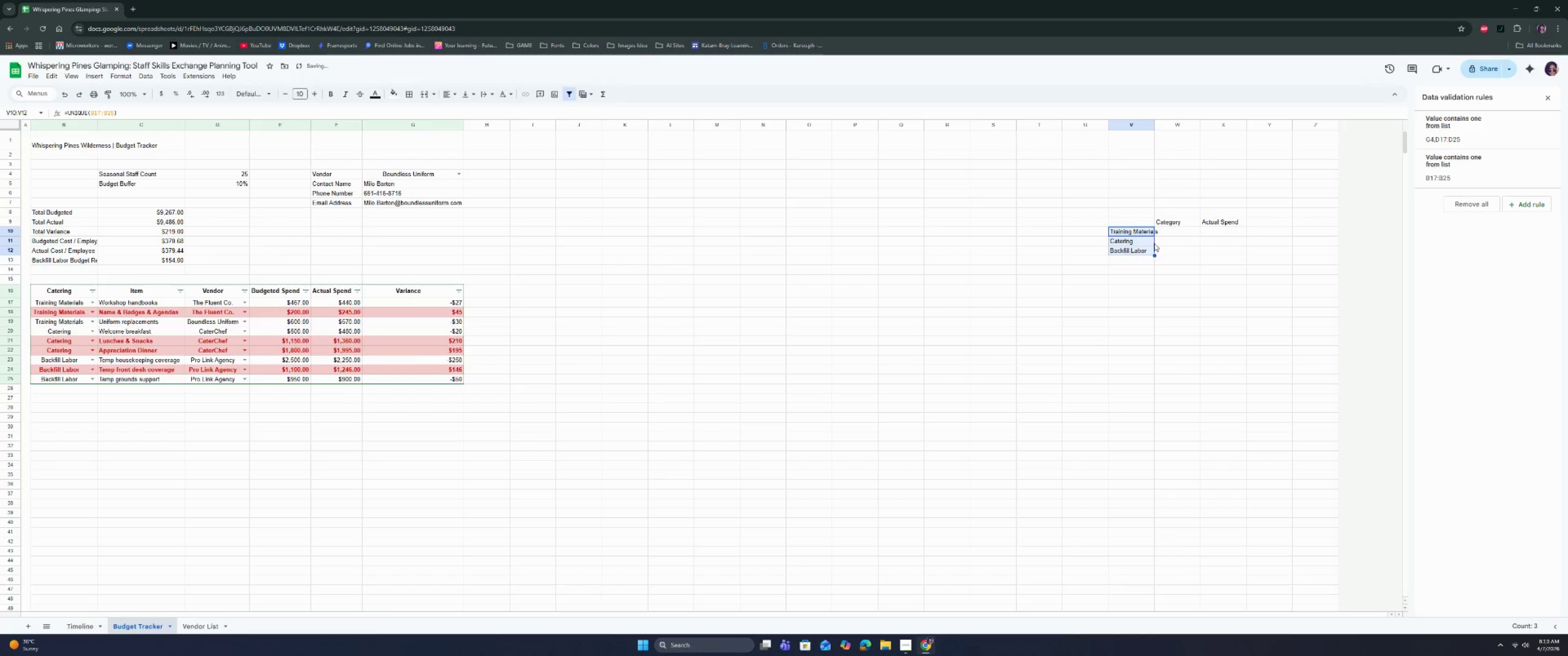 
key(Control+C)
 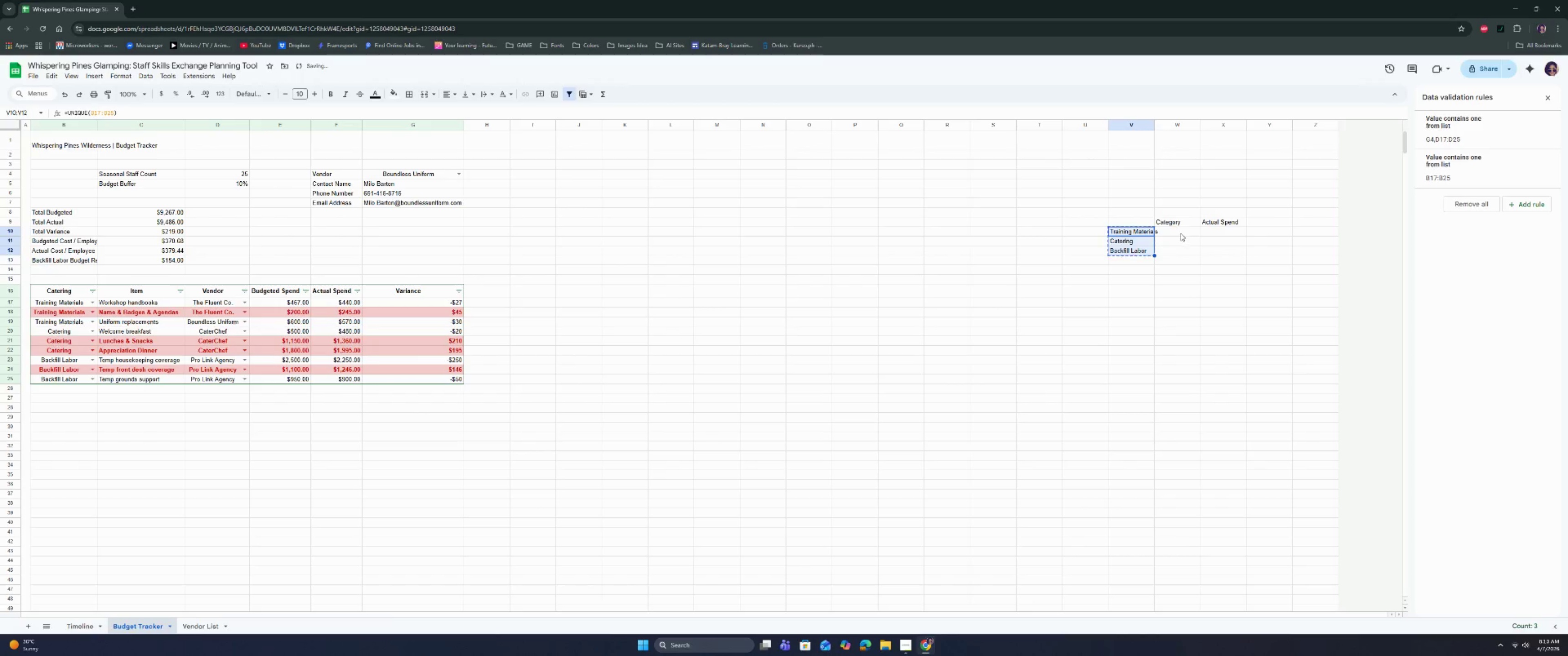 
key(Control+C)
 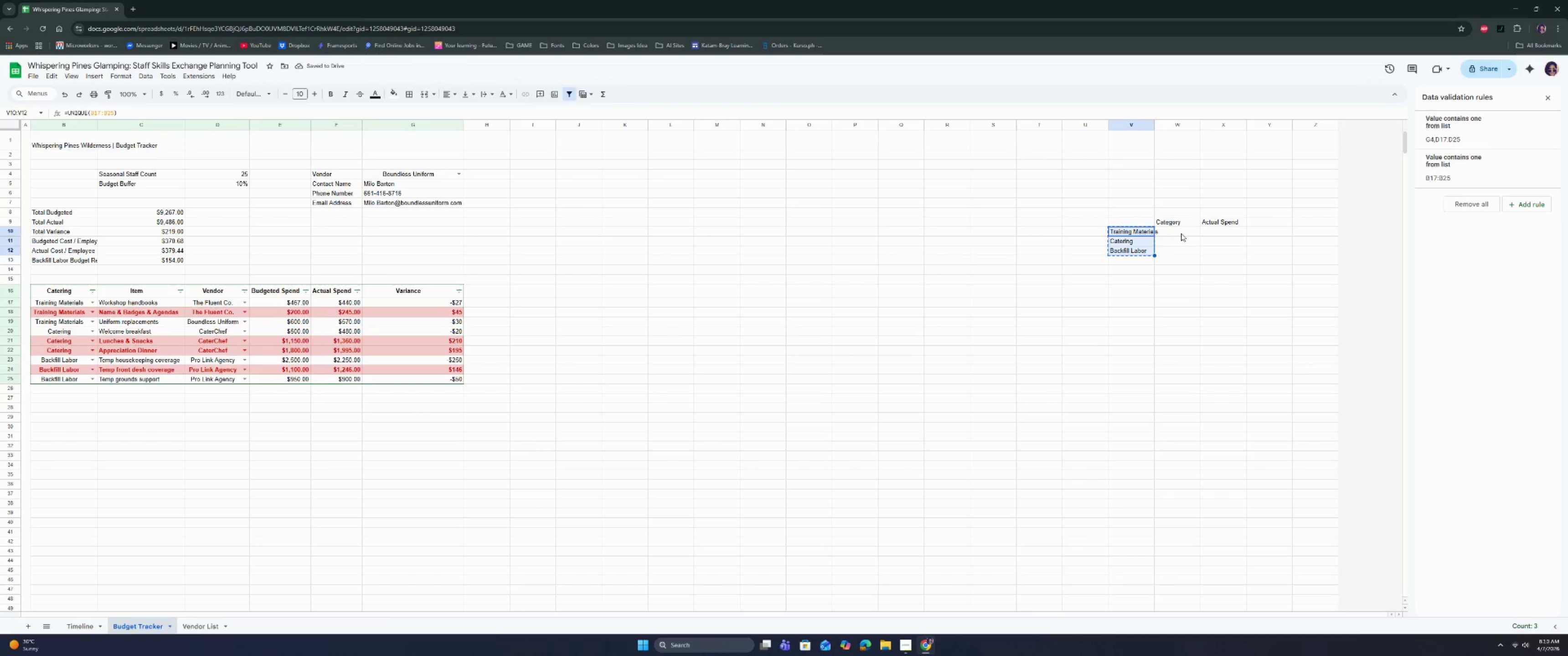 
hold_key(key=ControlLeft, duration=0.34)
 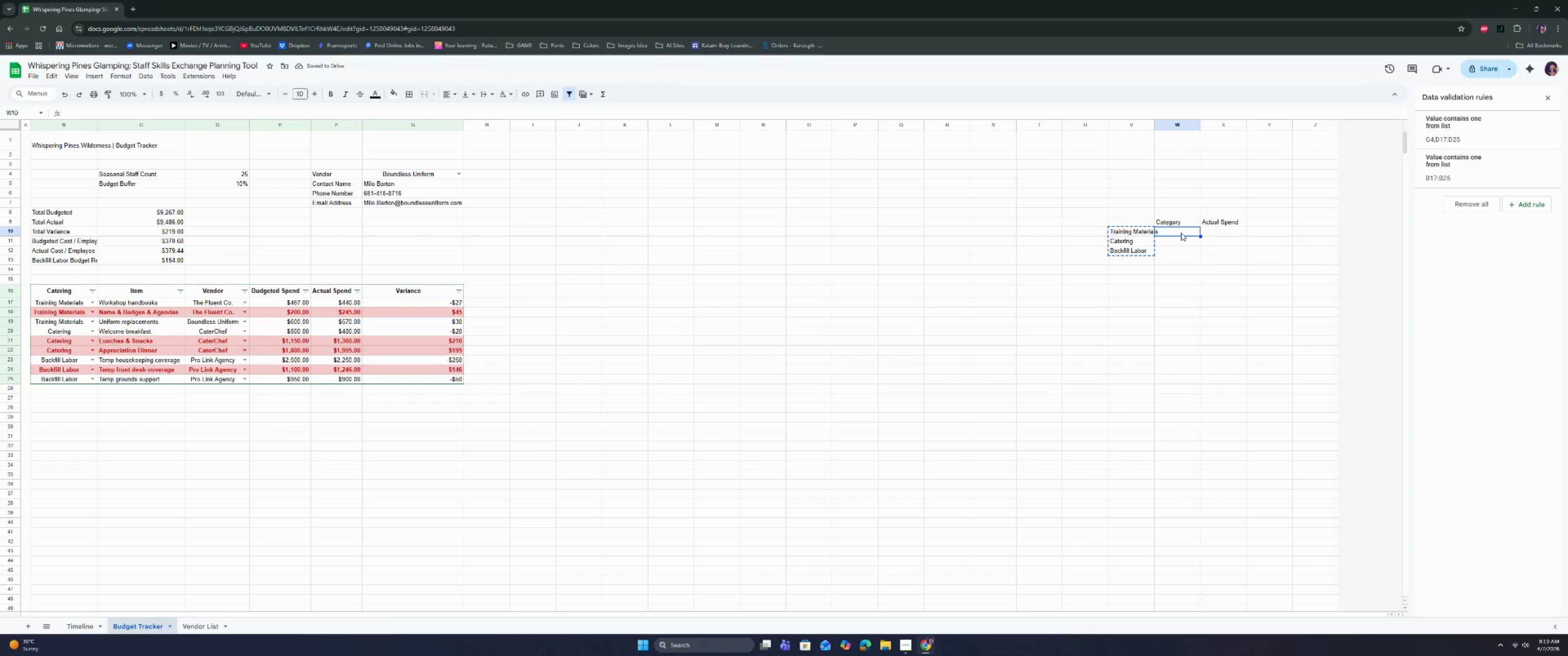 
hold_key(key=ShiftLeft, duration=0.33)
 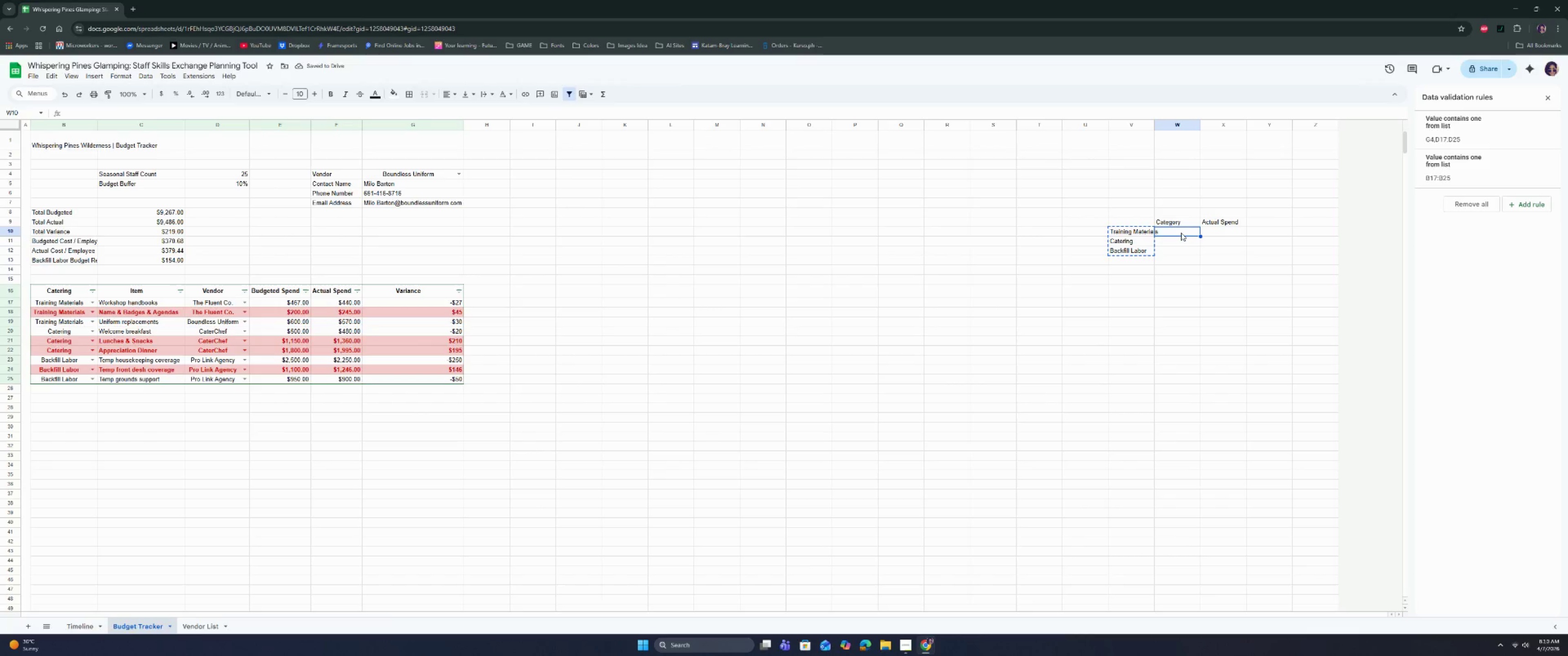 
left_click([1181, 233])
 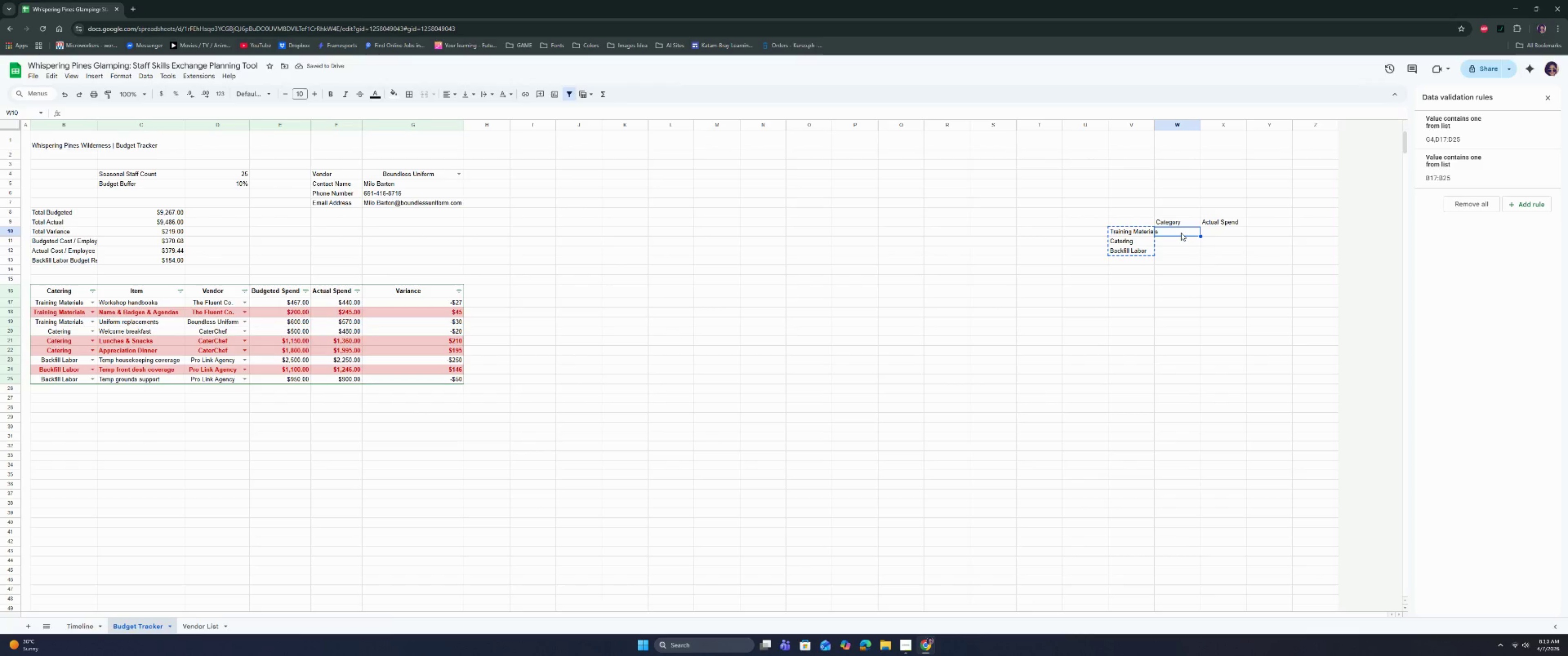 
key(Control+Shift+V)
 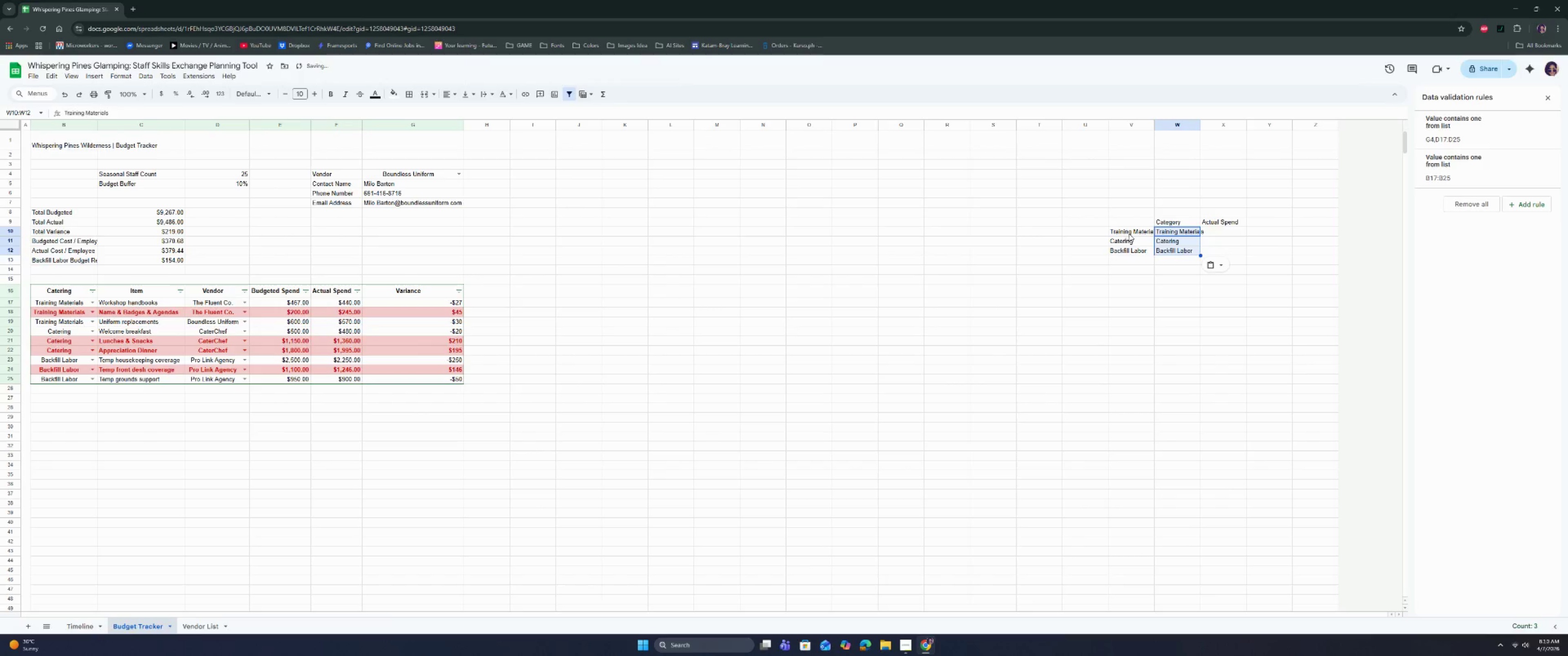 
left_click_drag(start_coordinate=[1130, 233], to_coordinate=[1130, 250])
 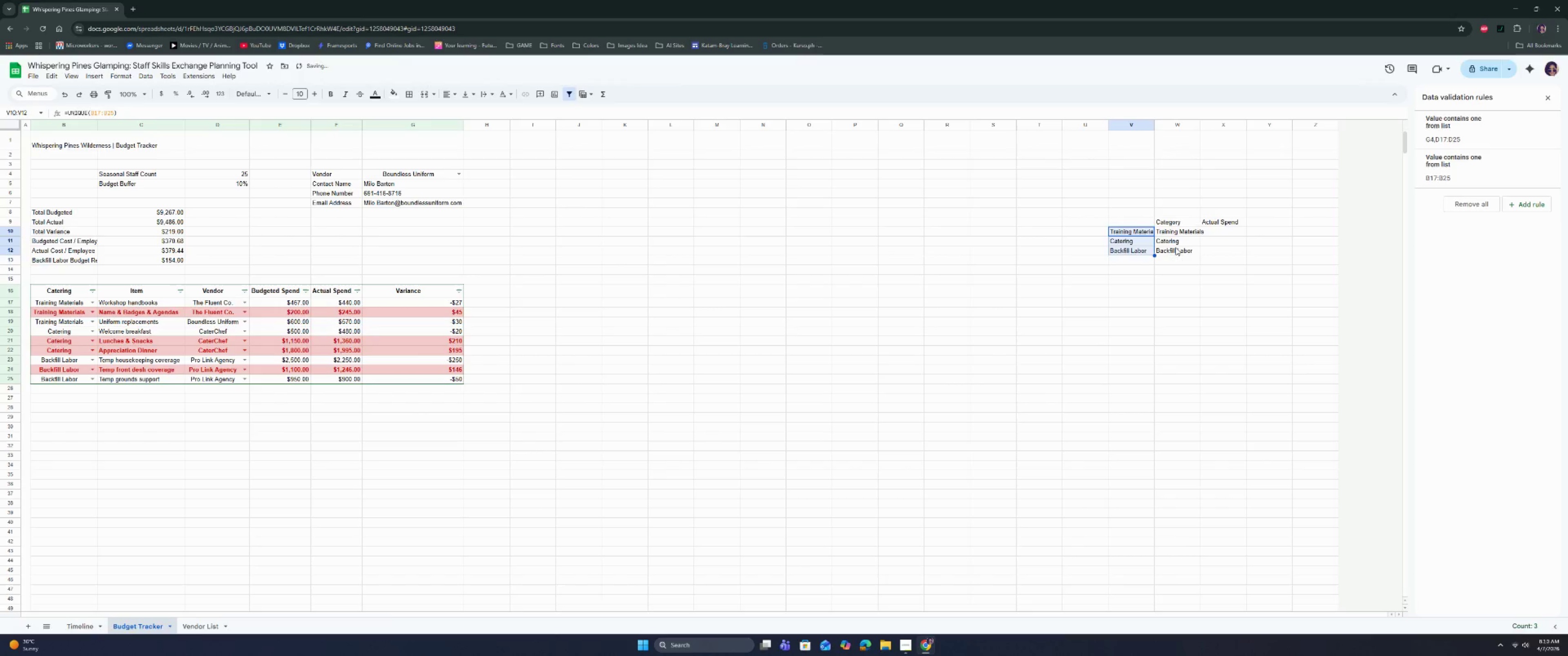 
key(Backspace)
 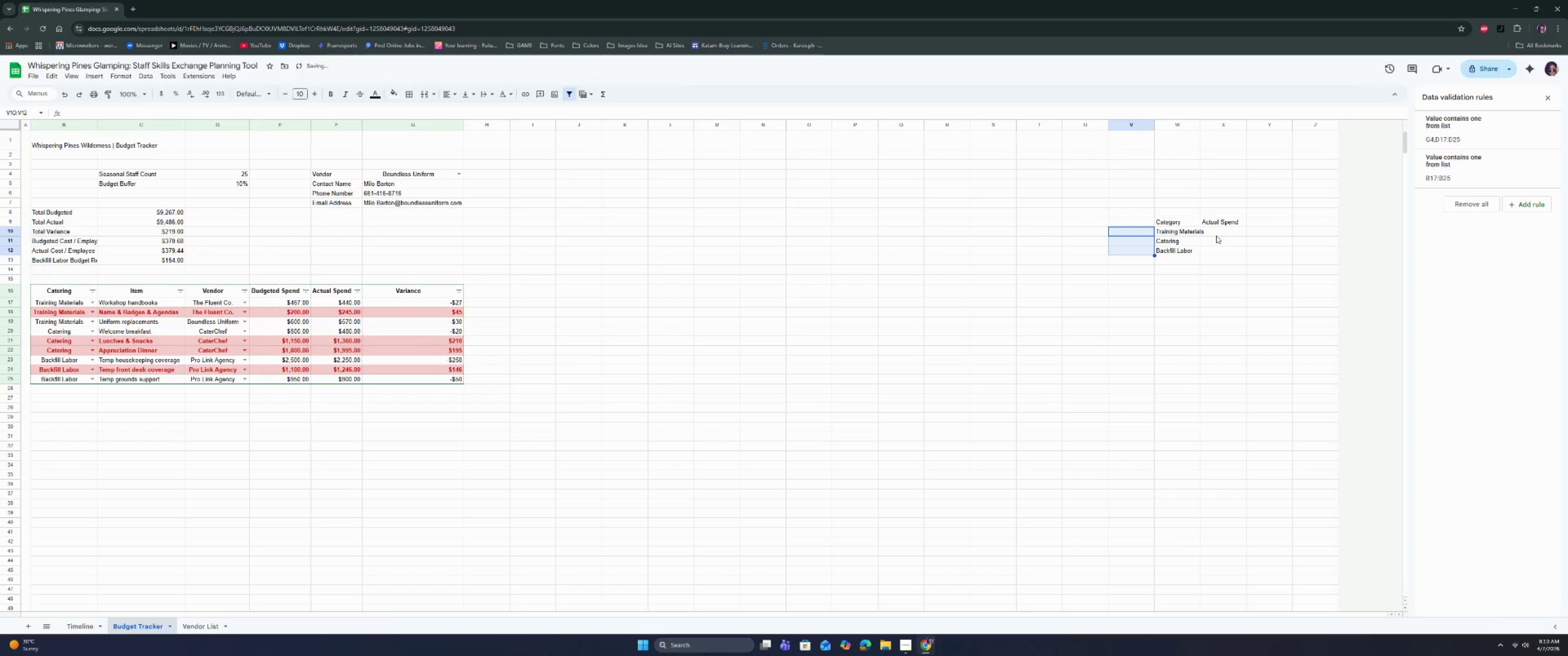 
left_click([1218, 233])
 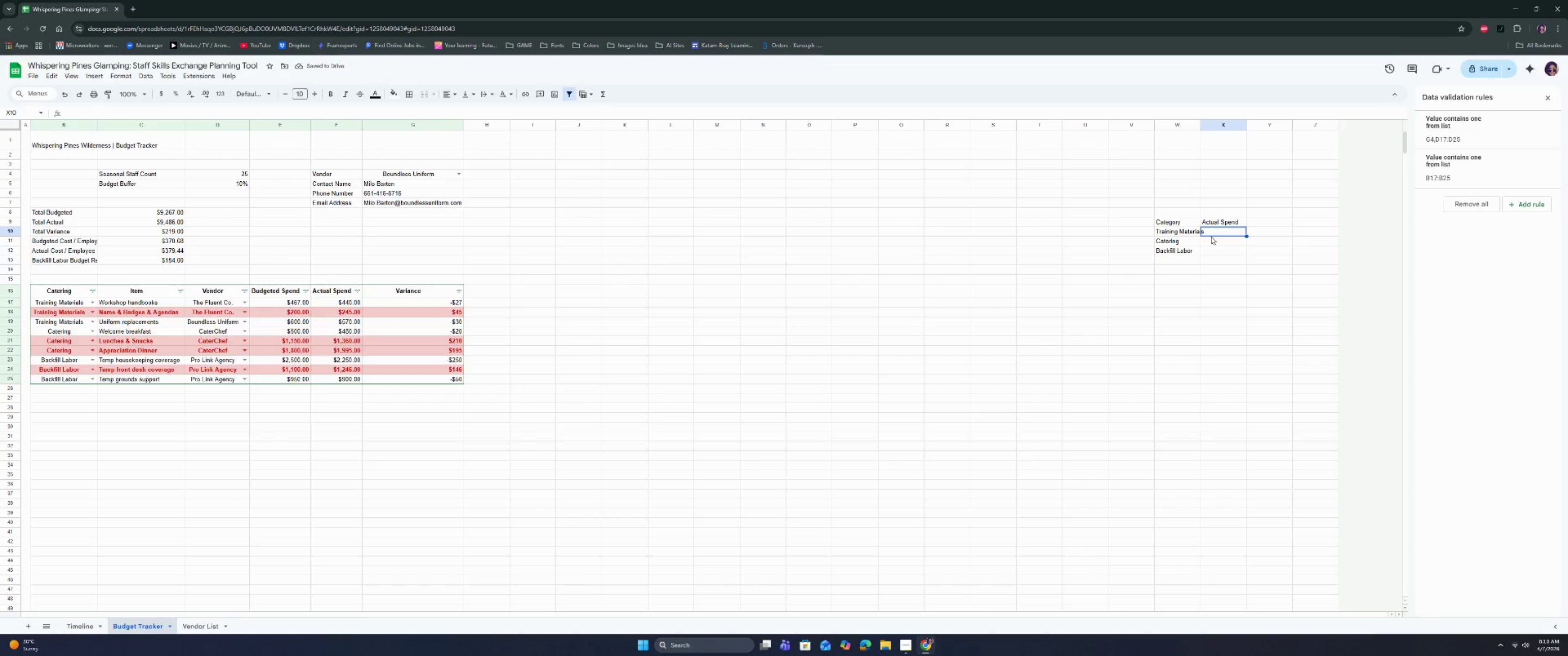 
wait(5.61)
 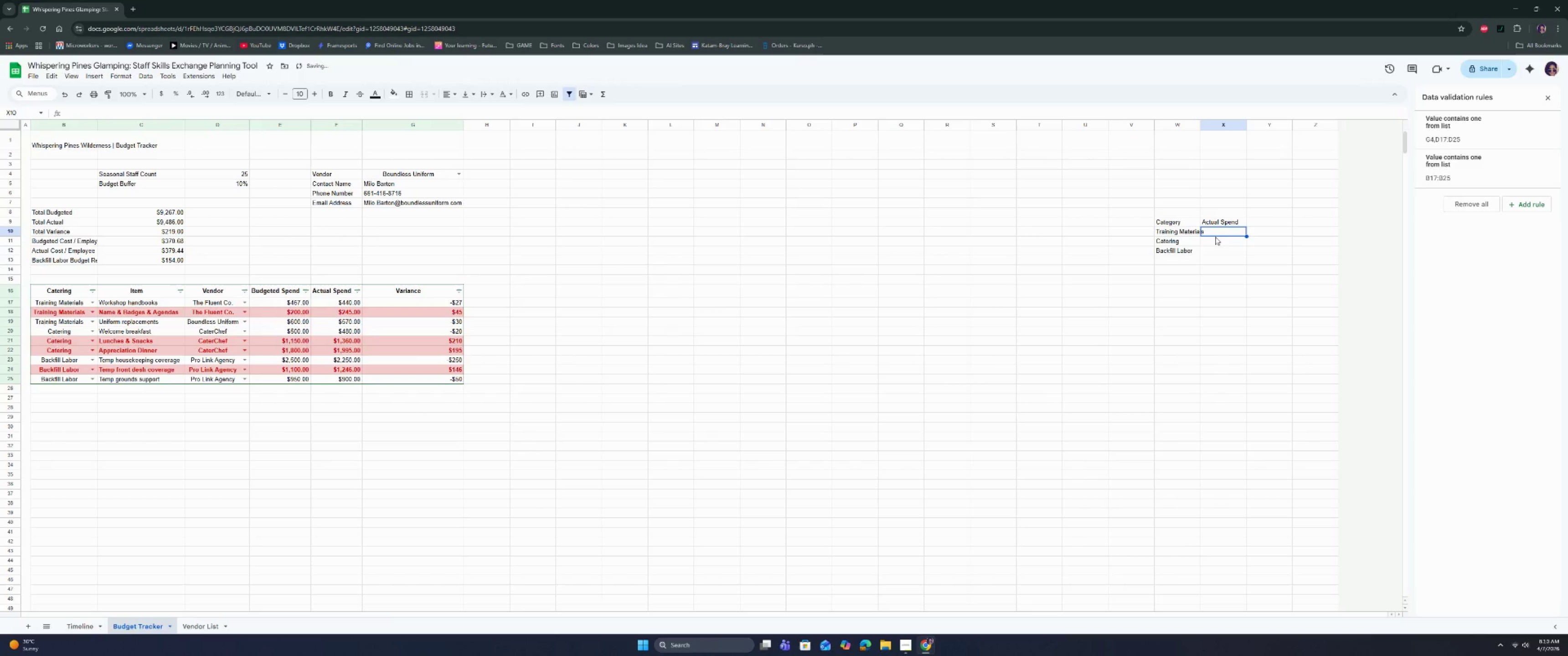 
type(=iferr)
 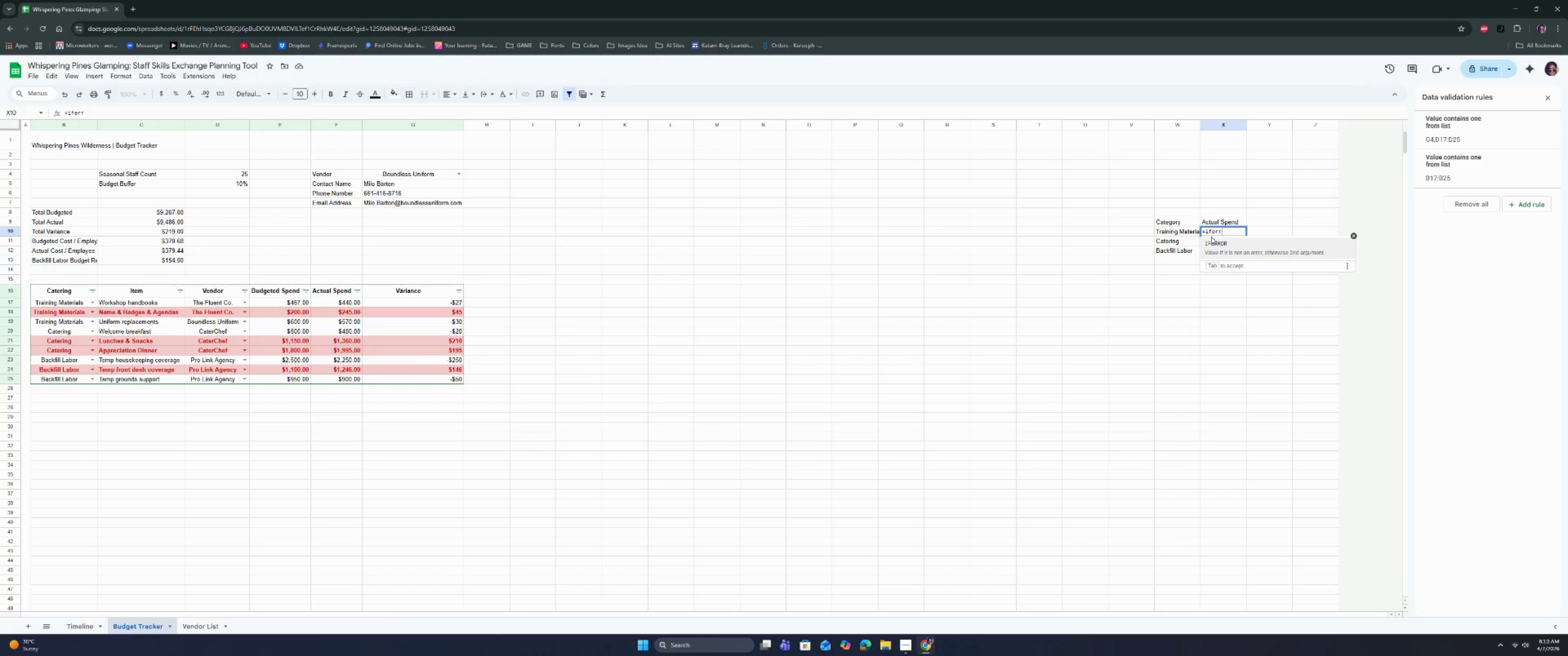 
key(Enter)
 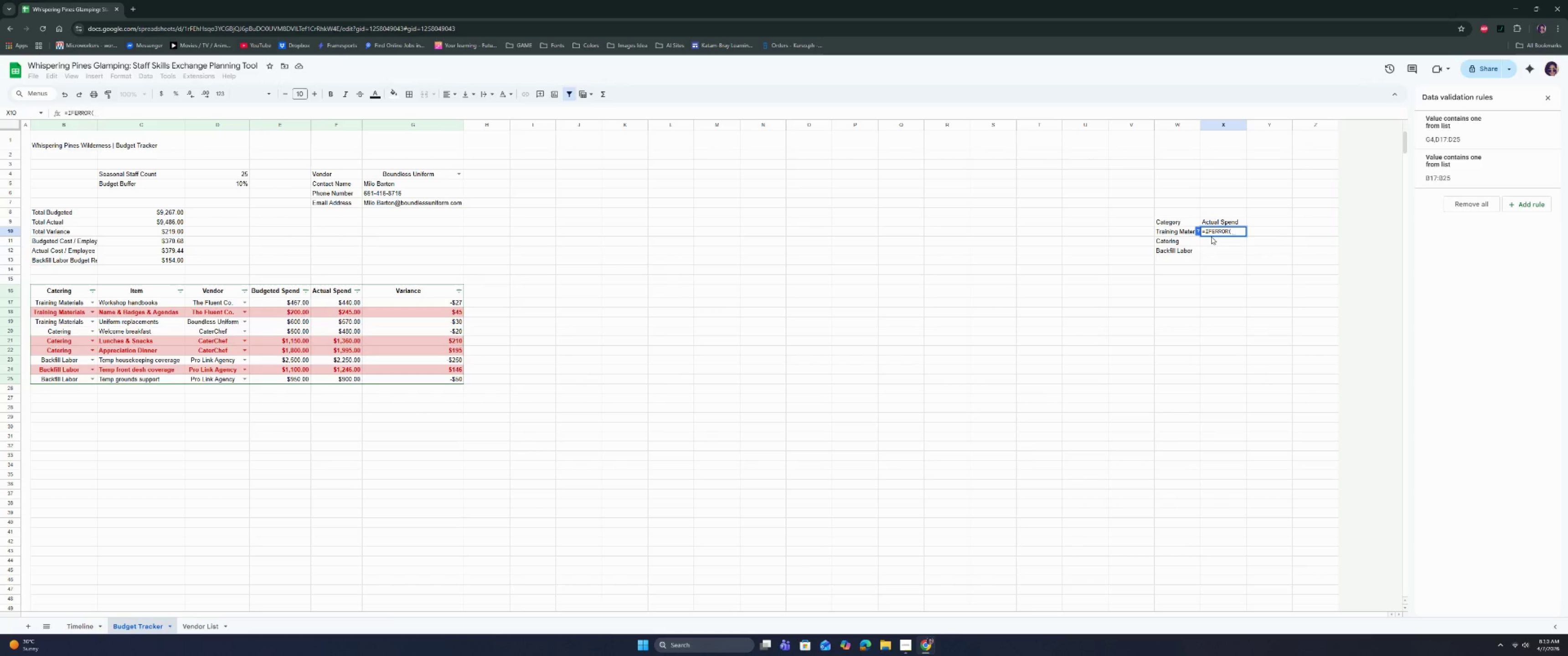 
type(sumif)
 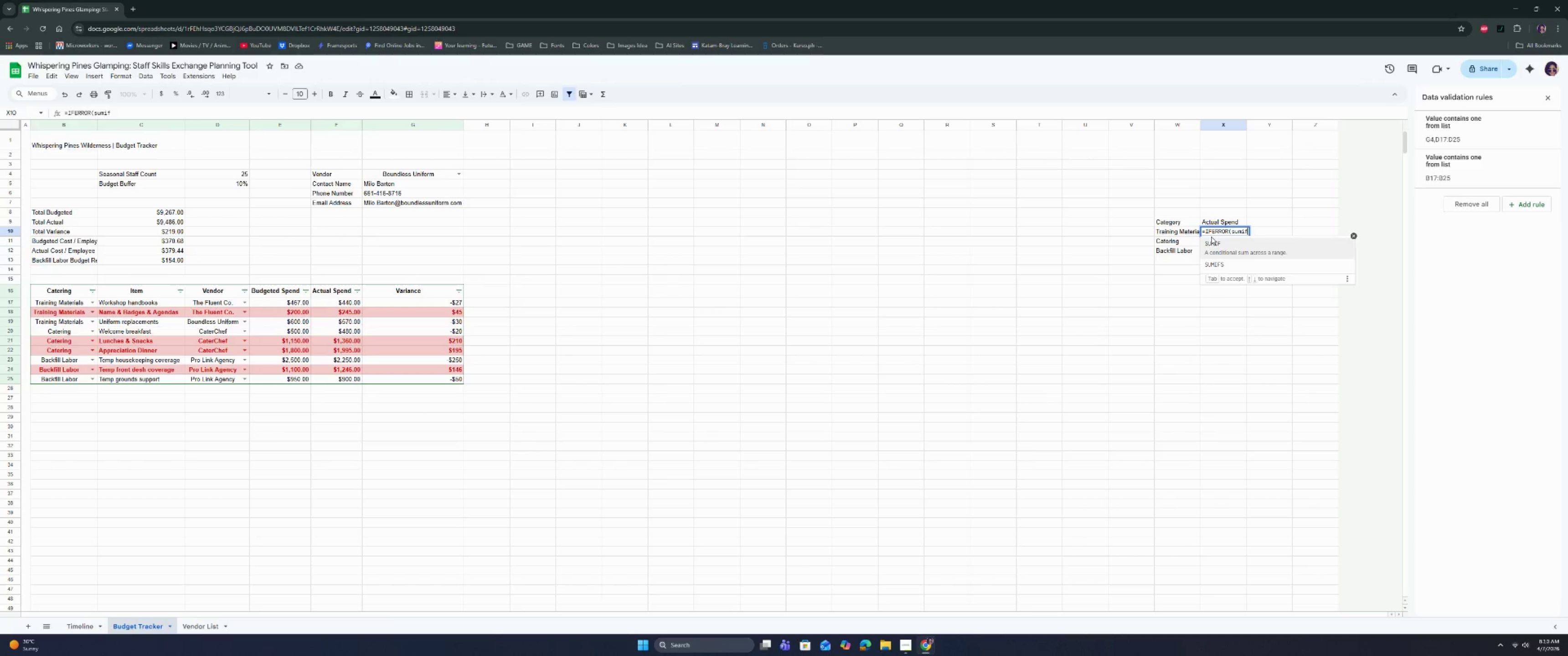 
key(Enter)
 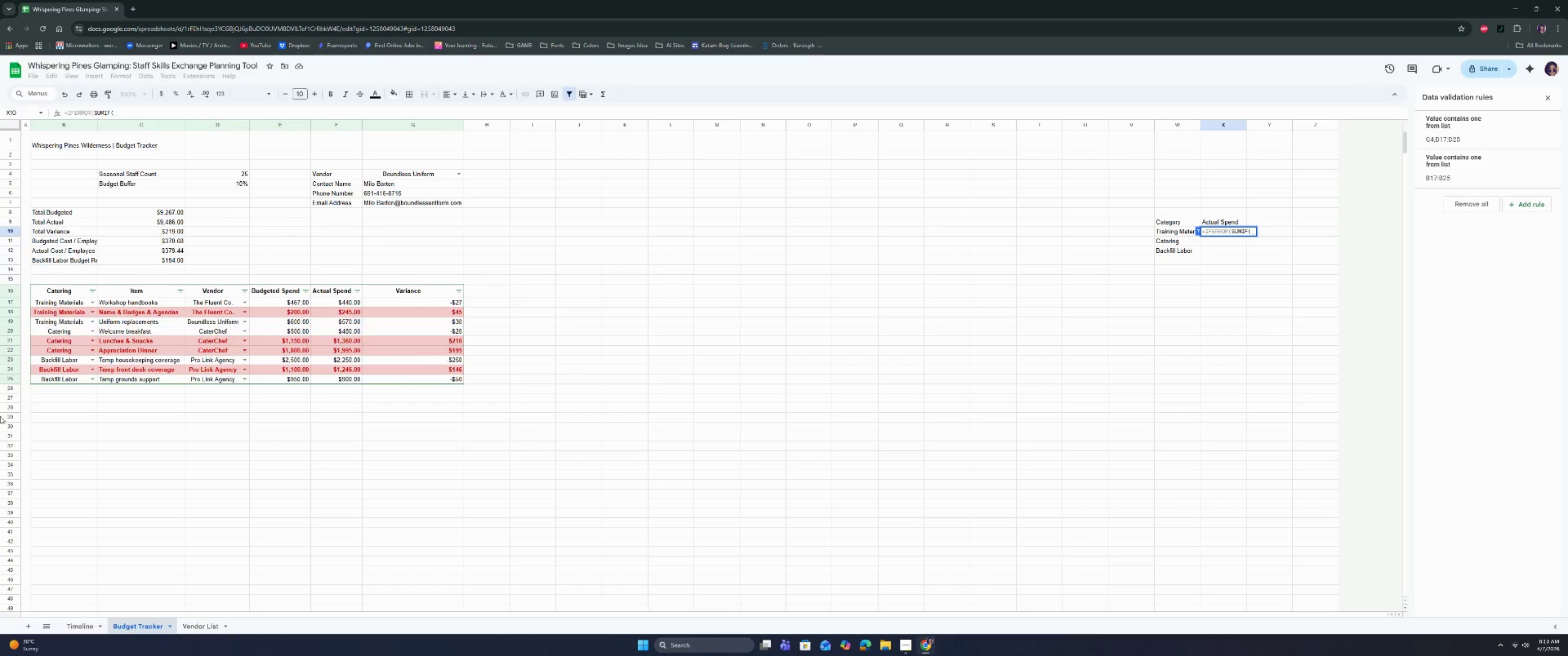 
left_click_drag(start_coordinate=[54, 299], to_coordinate=[61, 384])
 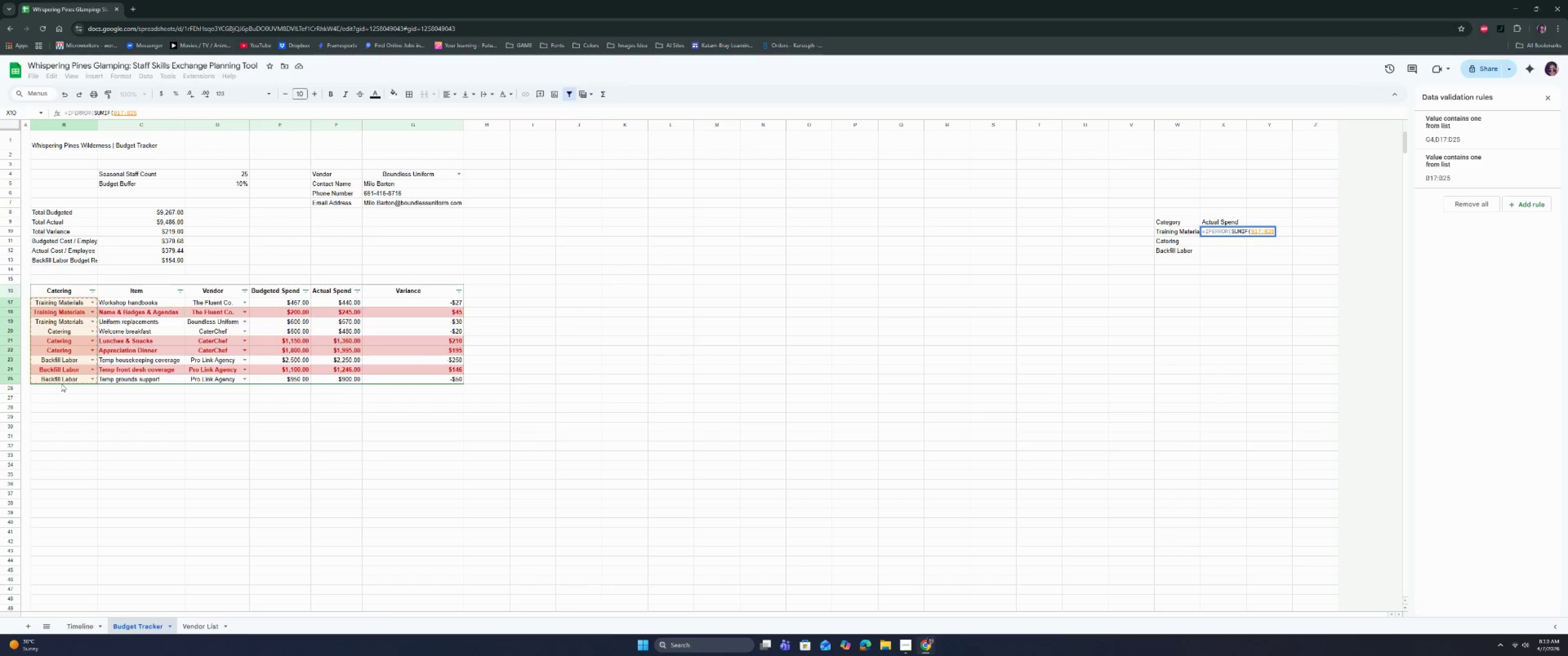 
key(Comma)
 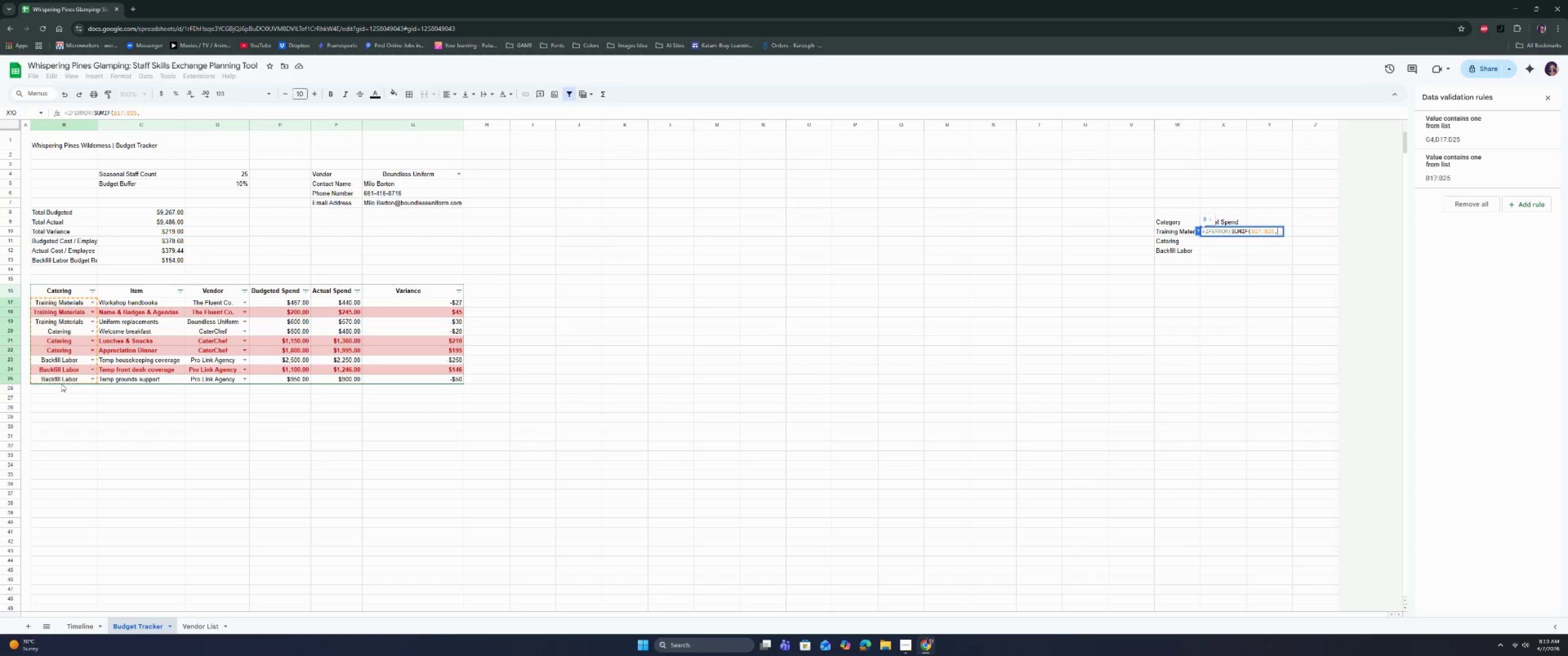 
key(Space)
 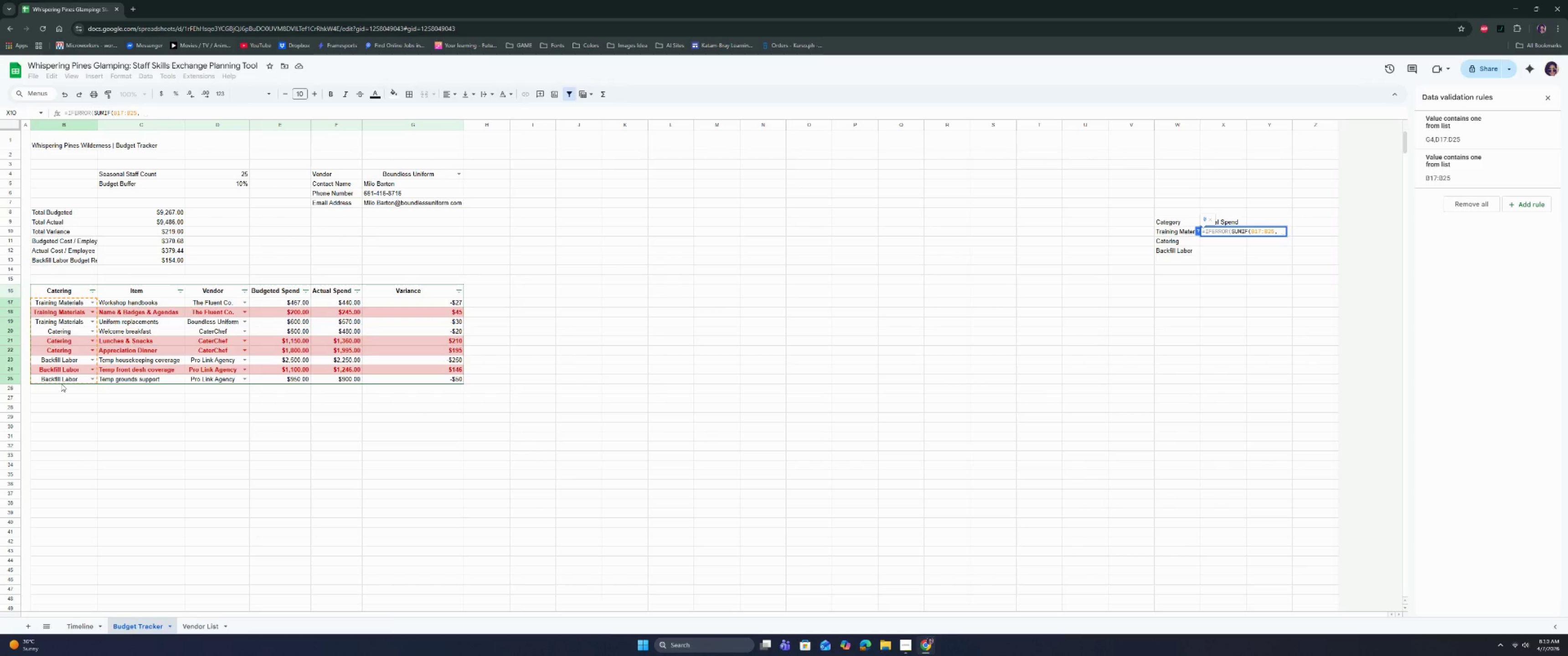 
key(ArrowLeft)
 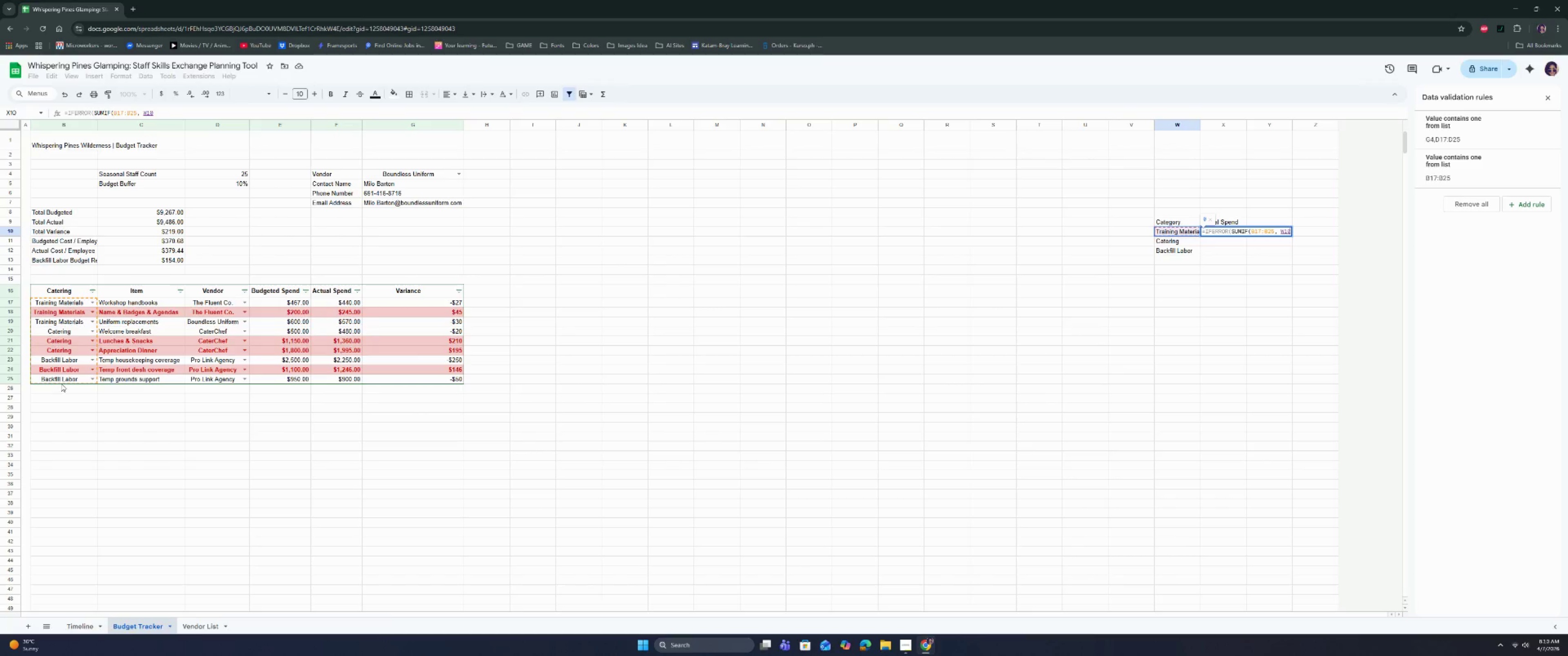 
key(ArrowLeft)
 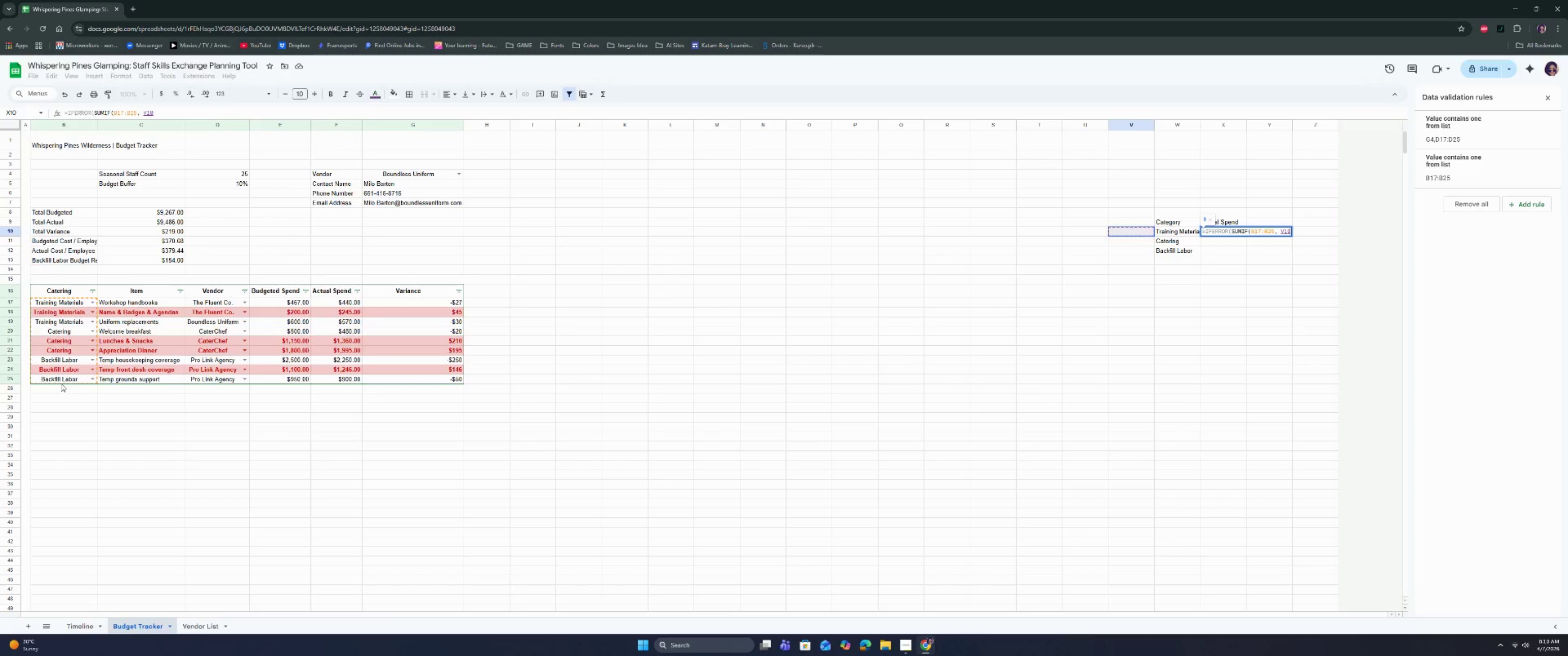 
key(ArrowRight)
 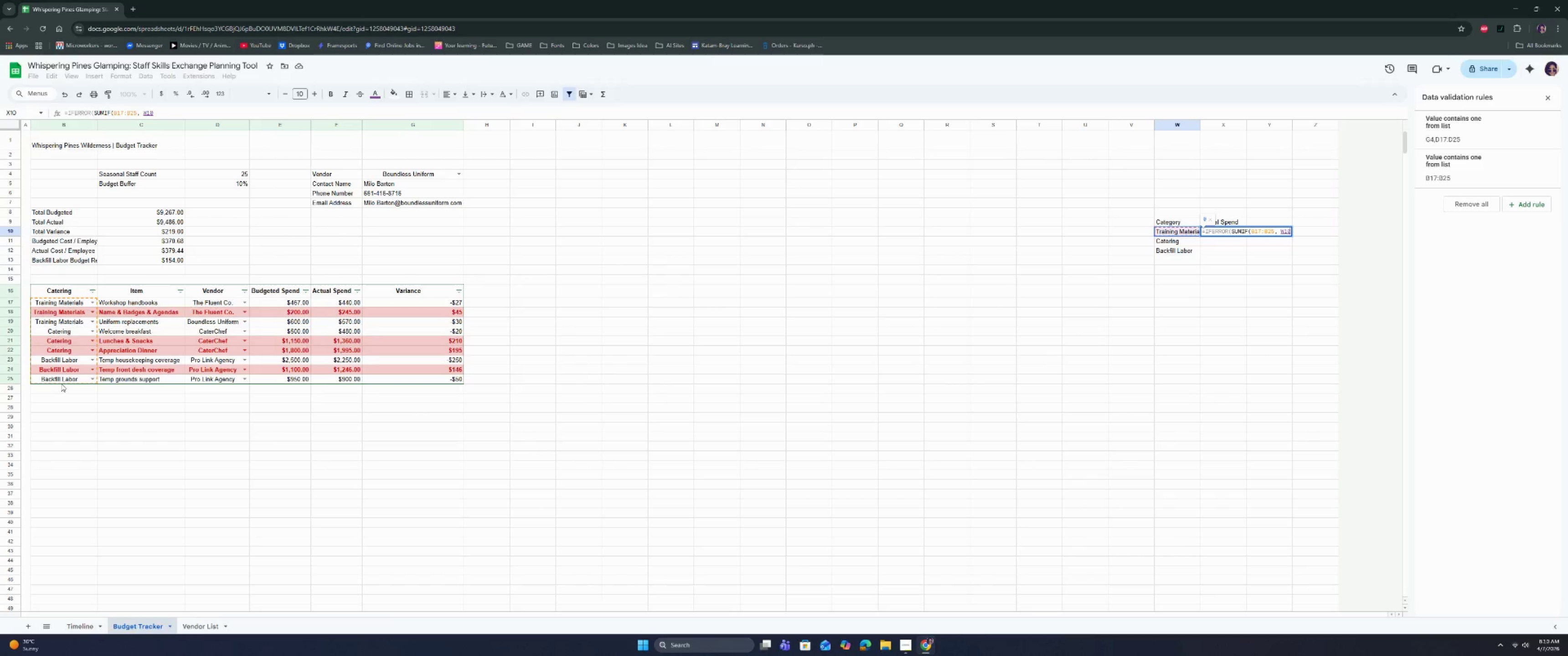 
key(ArrowRight)
 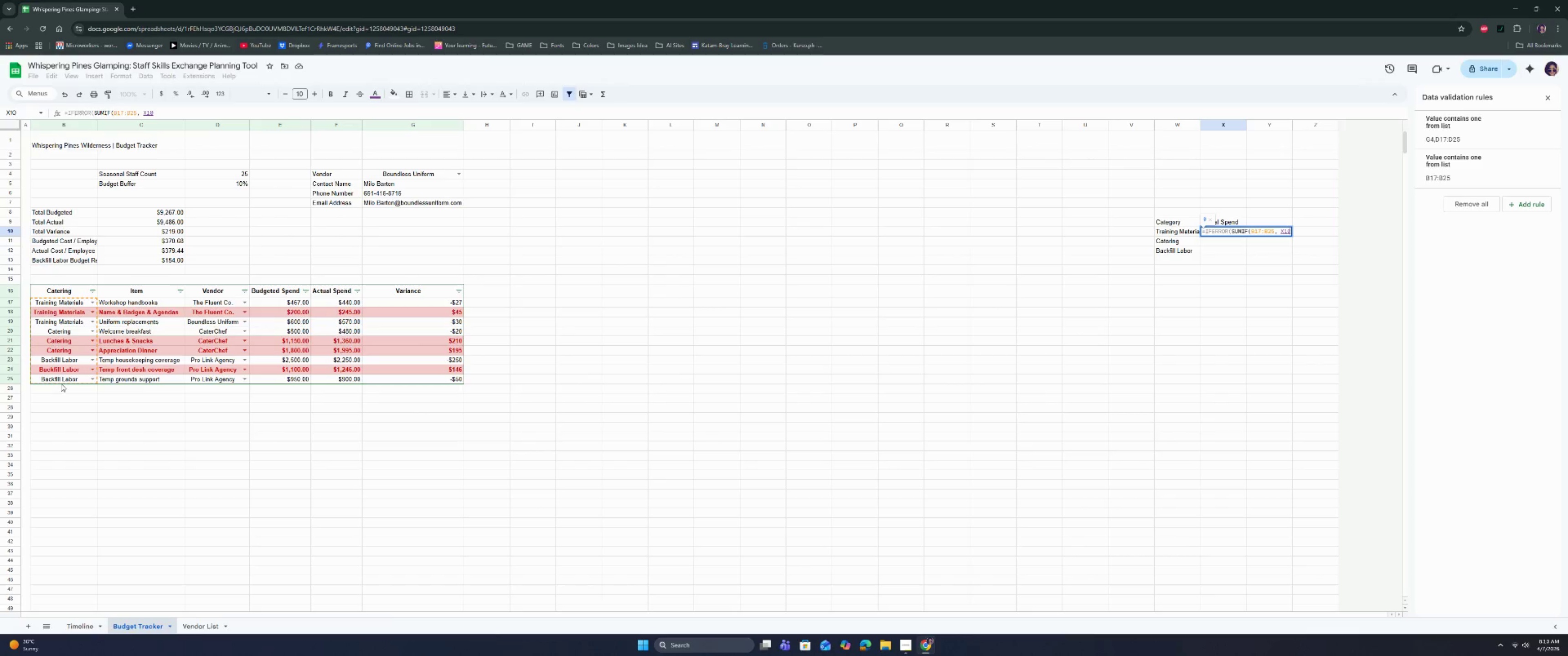 
key(ArrowRight)
 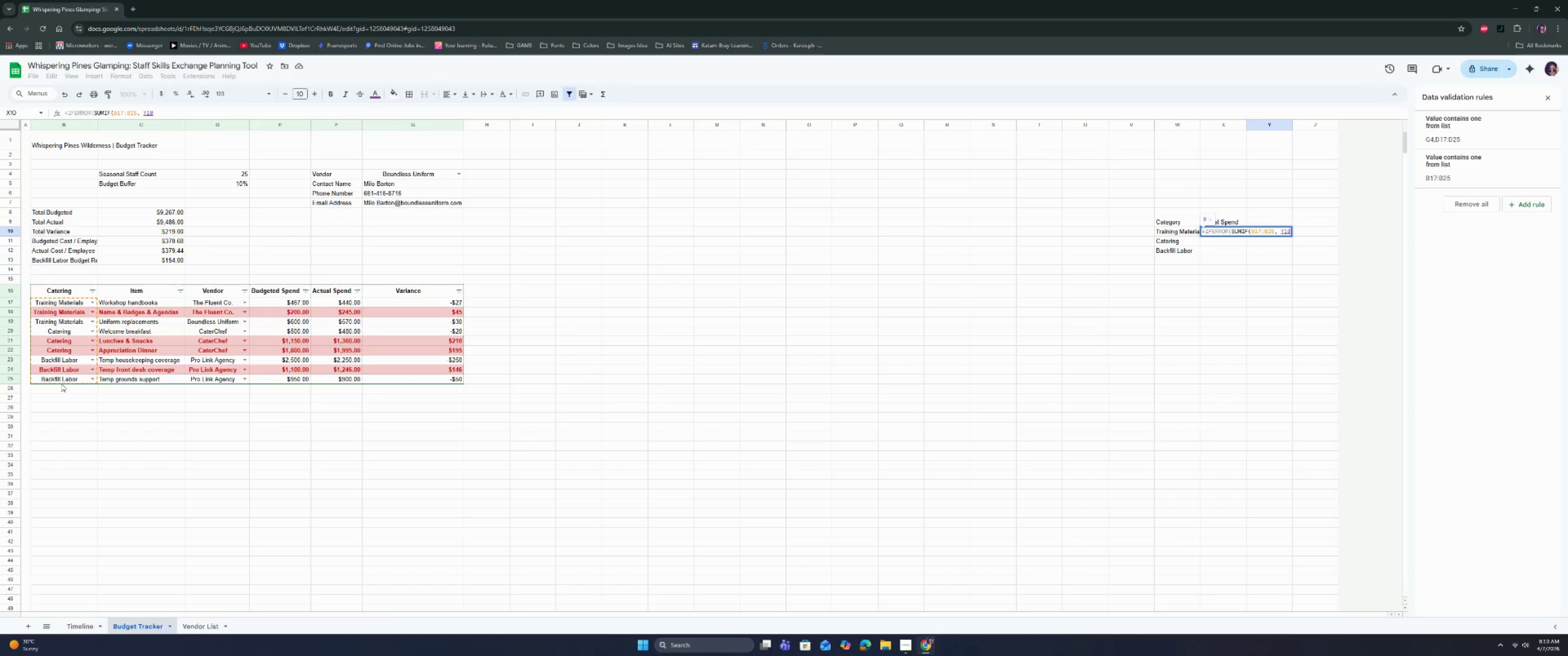 
key(Backspace)
 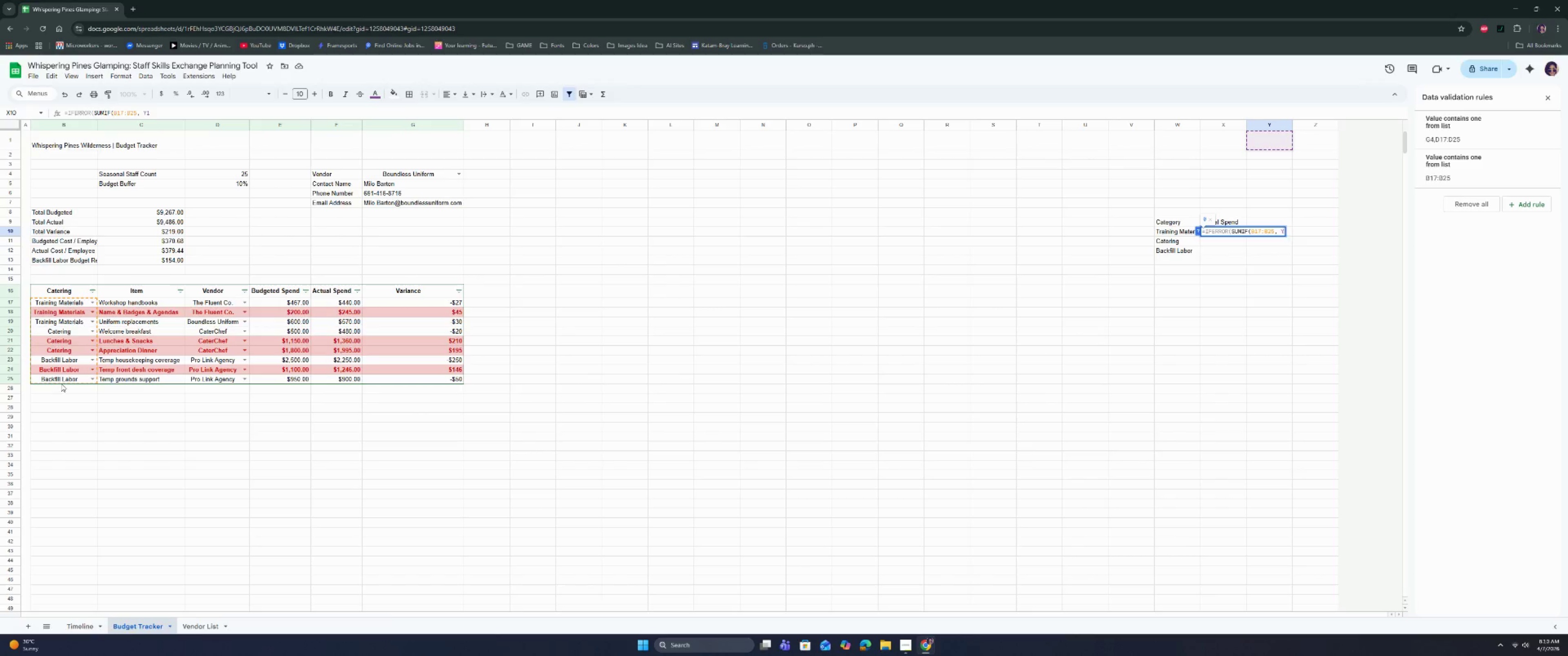 
key(Backspace)
 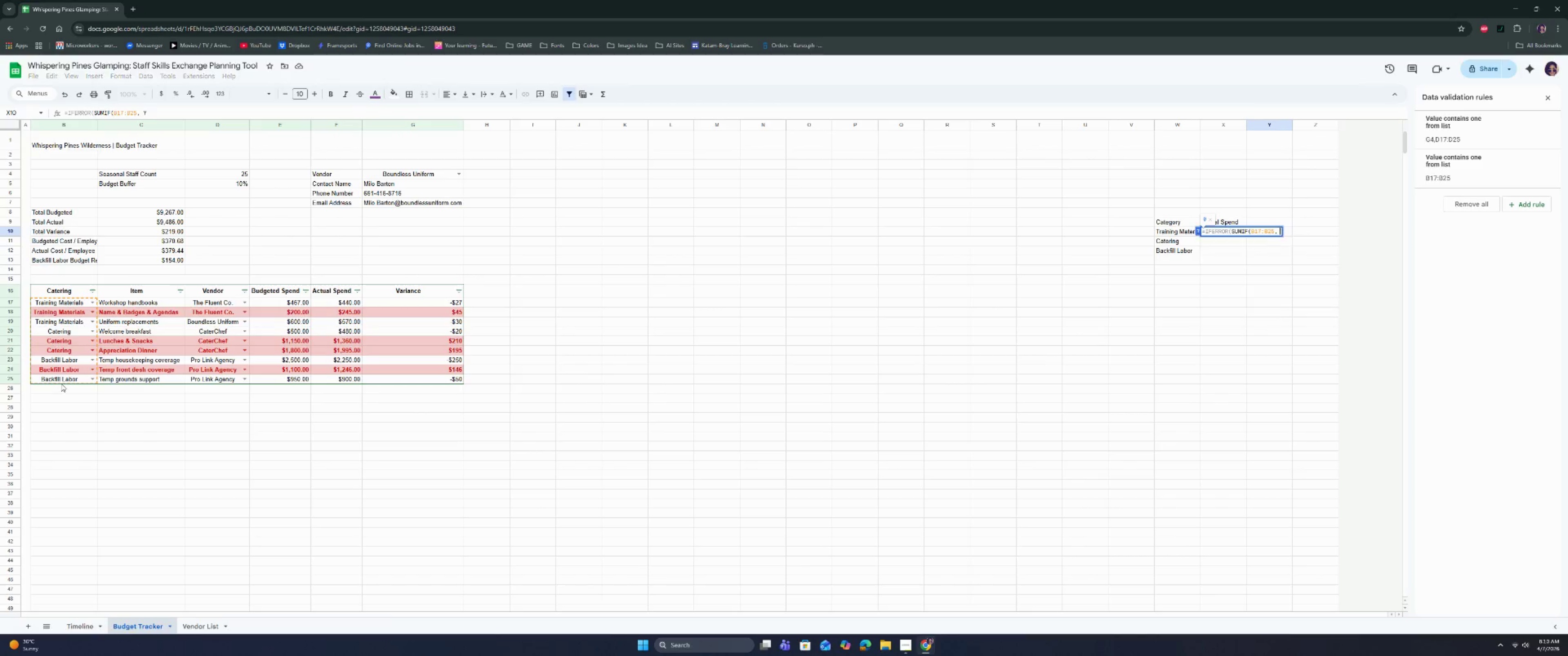 
key(Backspace)
 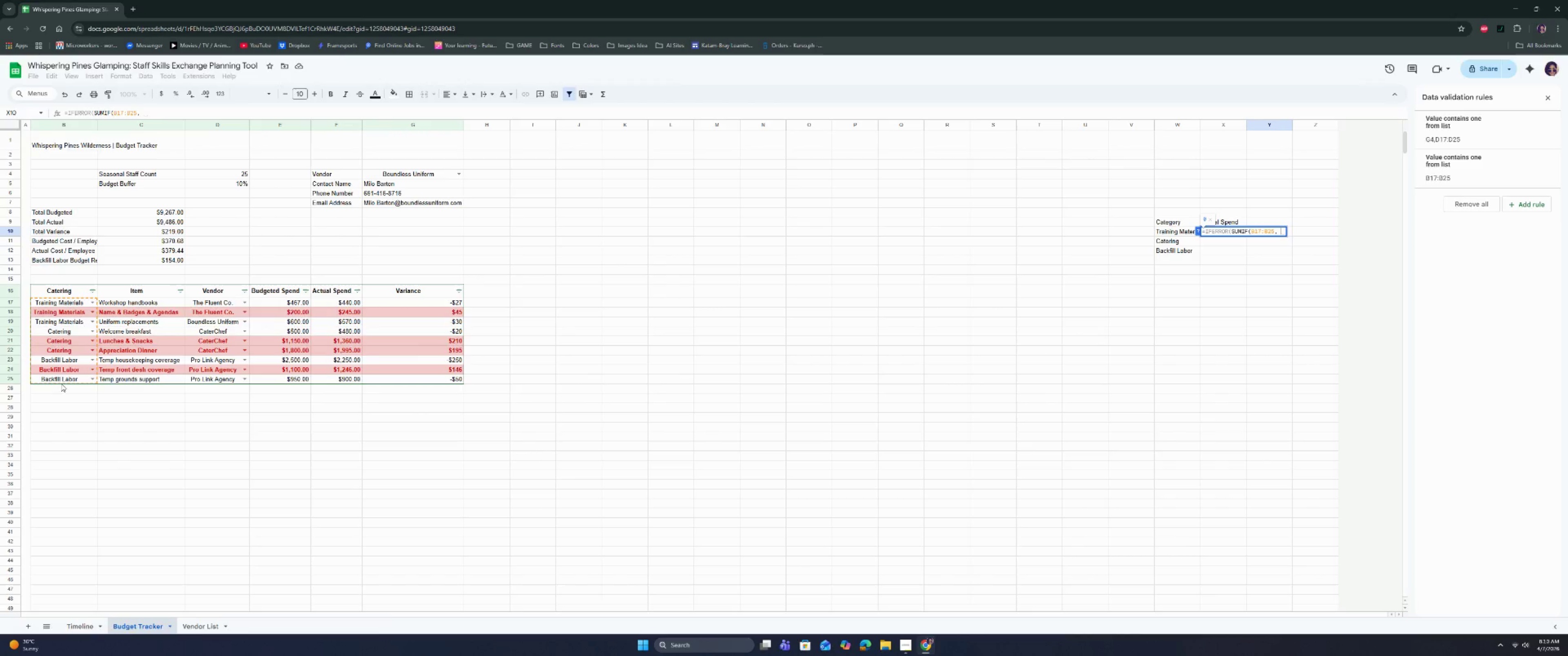 
wait(8.52)
 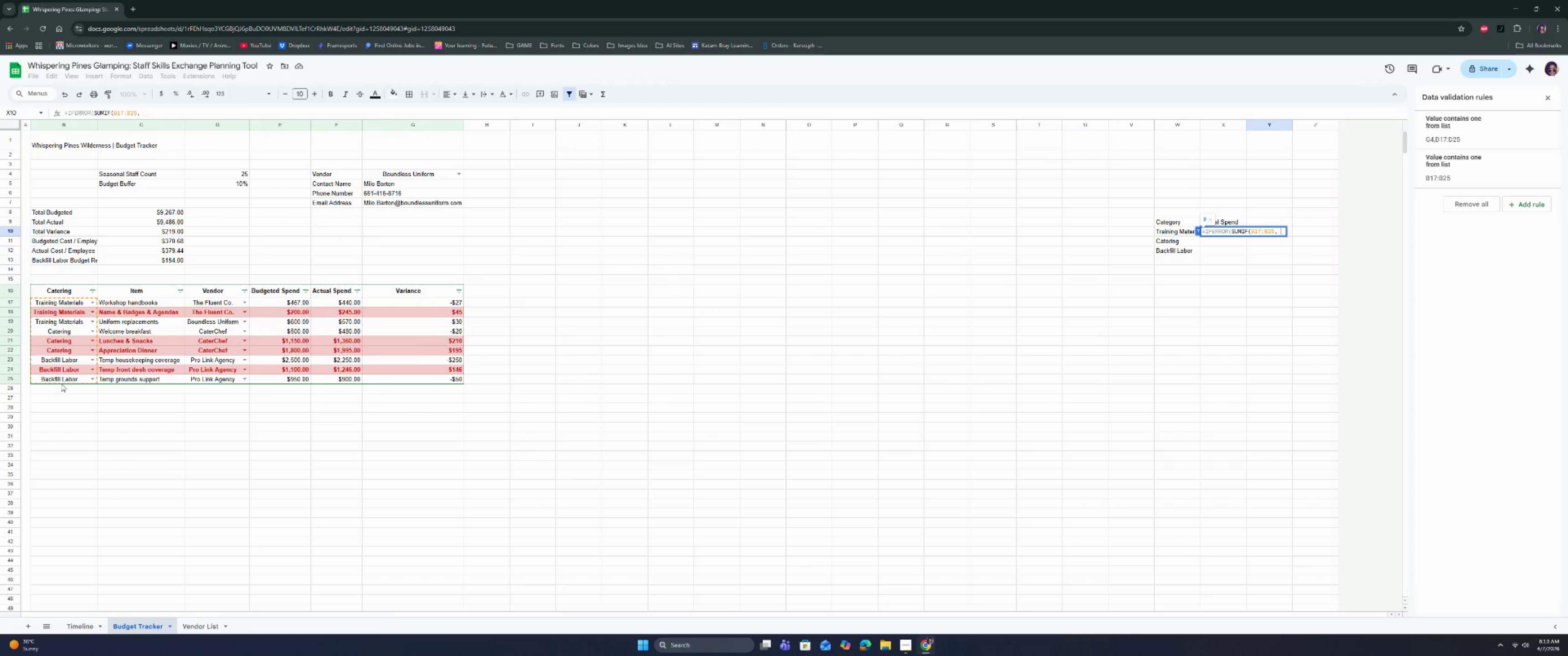 
left_click([1157, 232])
 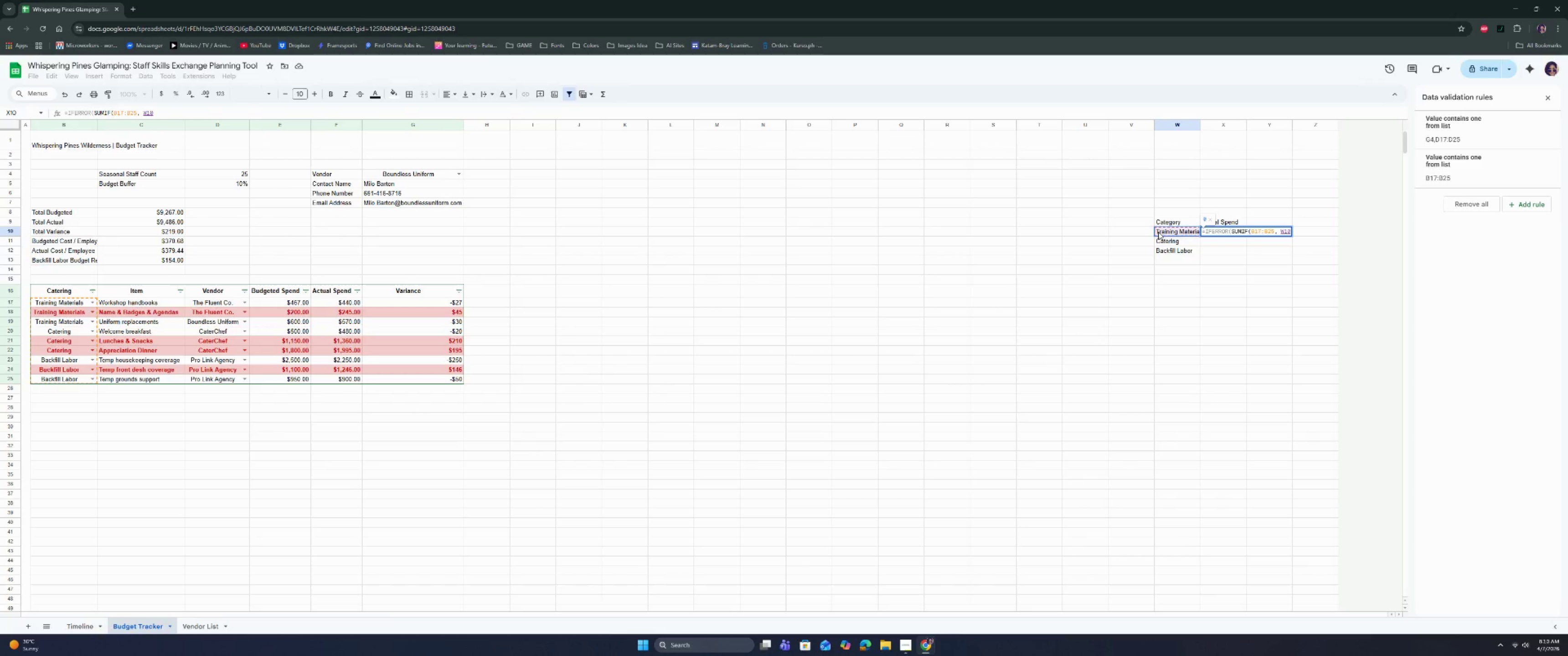 
key(Comma)
 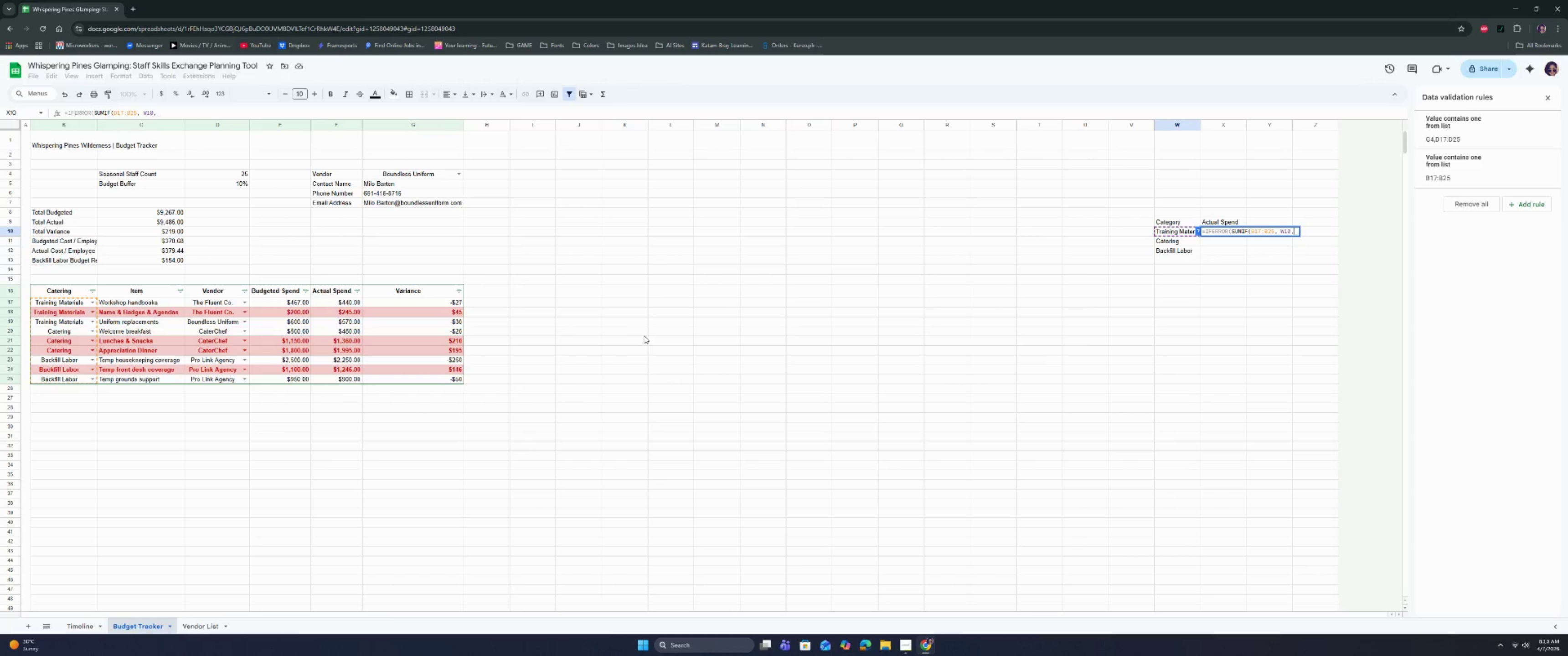 
left_click_drag(start_coordinate=[350, 303], to_coordinate=[348, 380])
 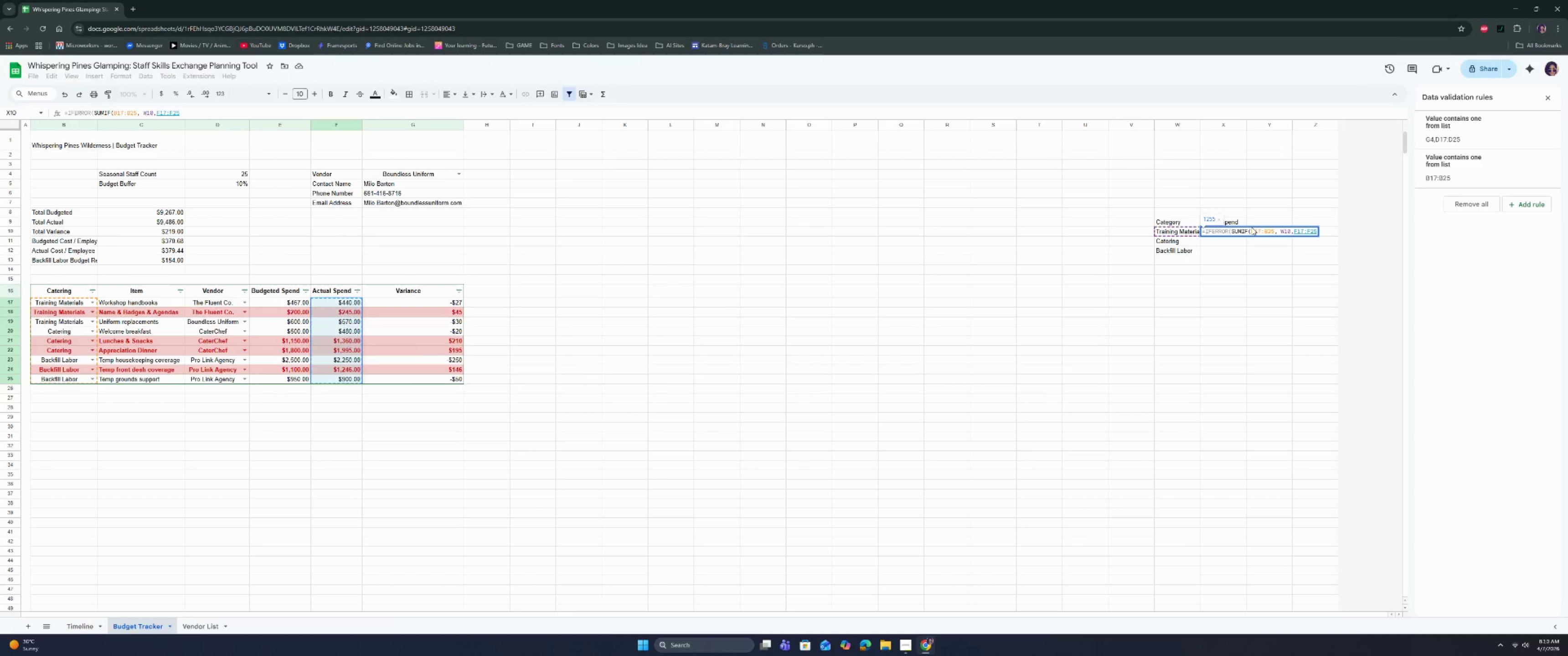 
left_click([1251, 232])
 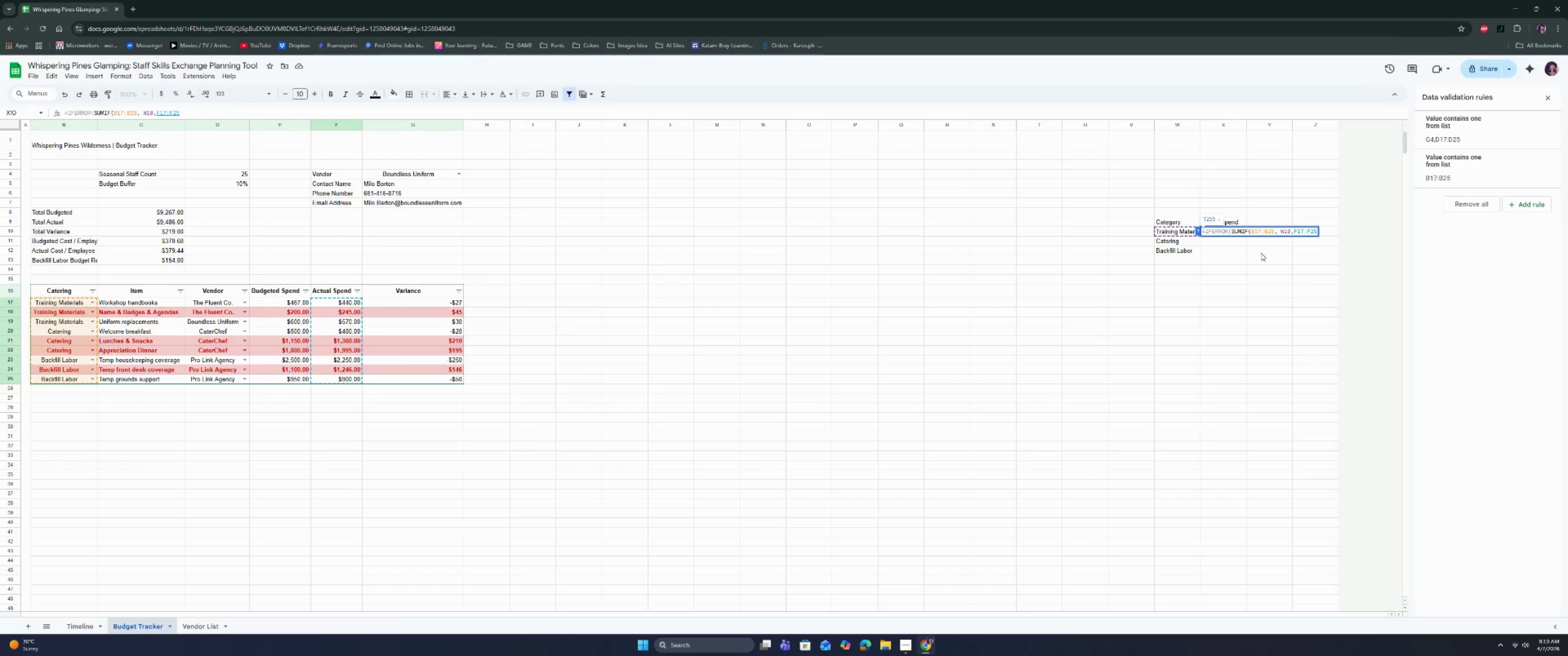 
key(Shift+4)
 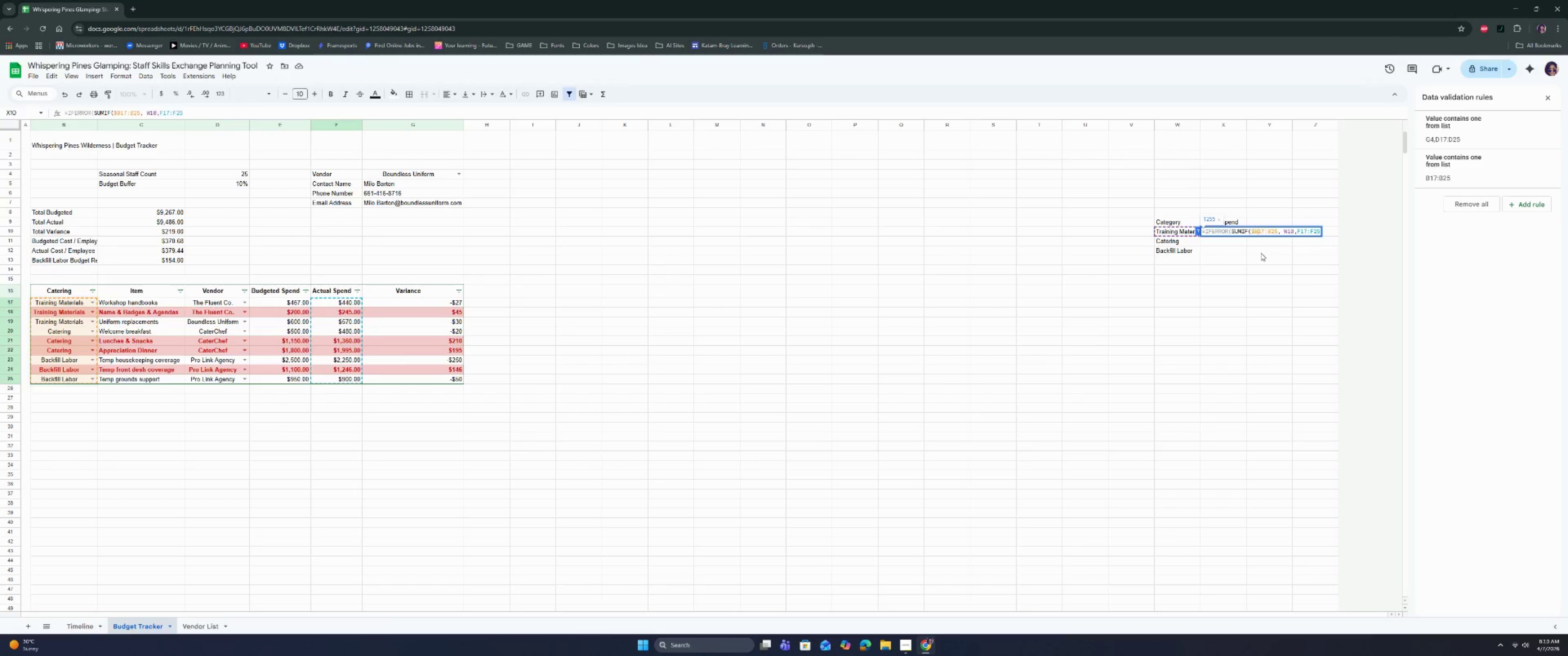 
key(ArrowRight)
 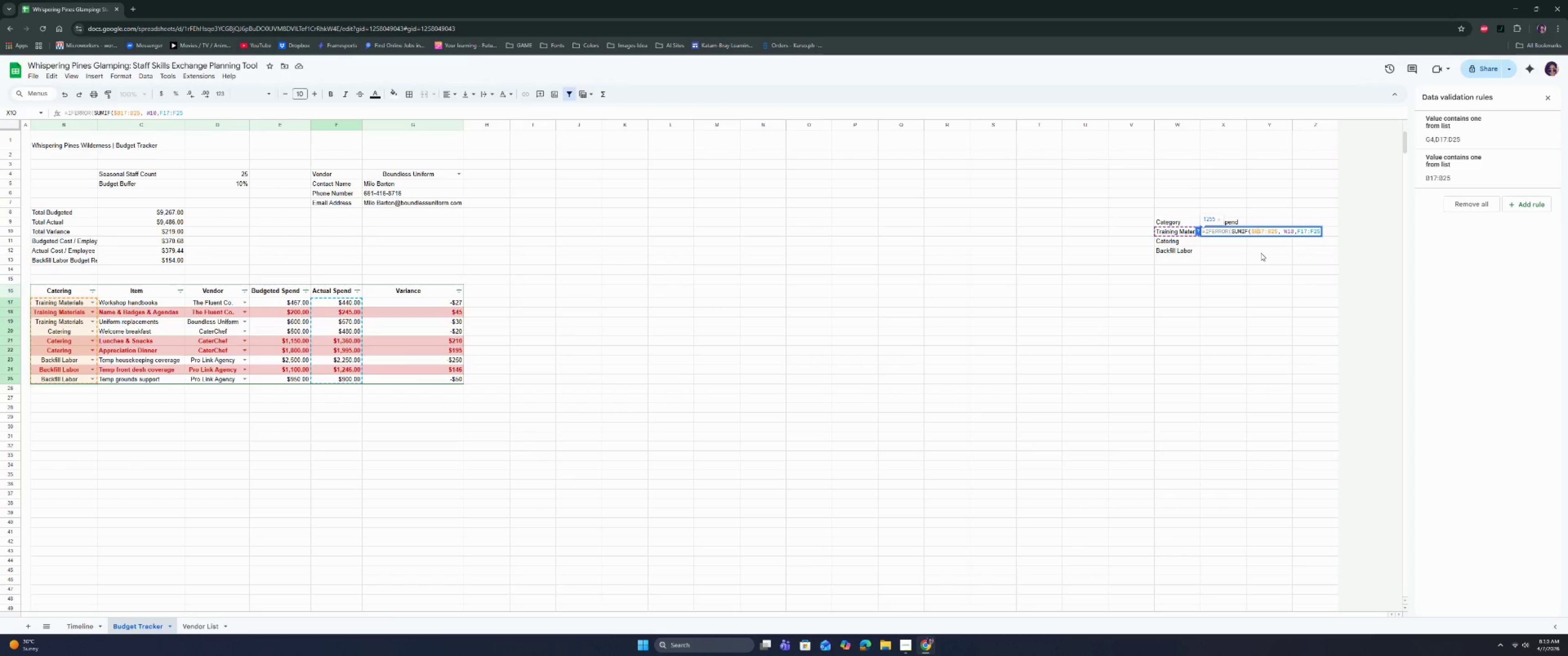 
key(Shift+ShiftRight)
 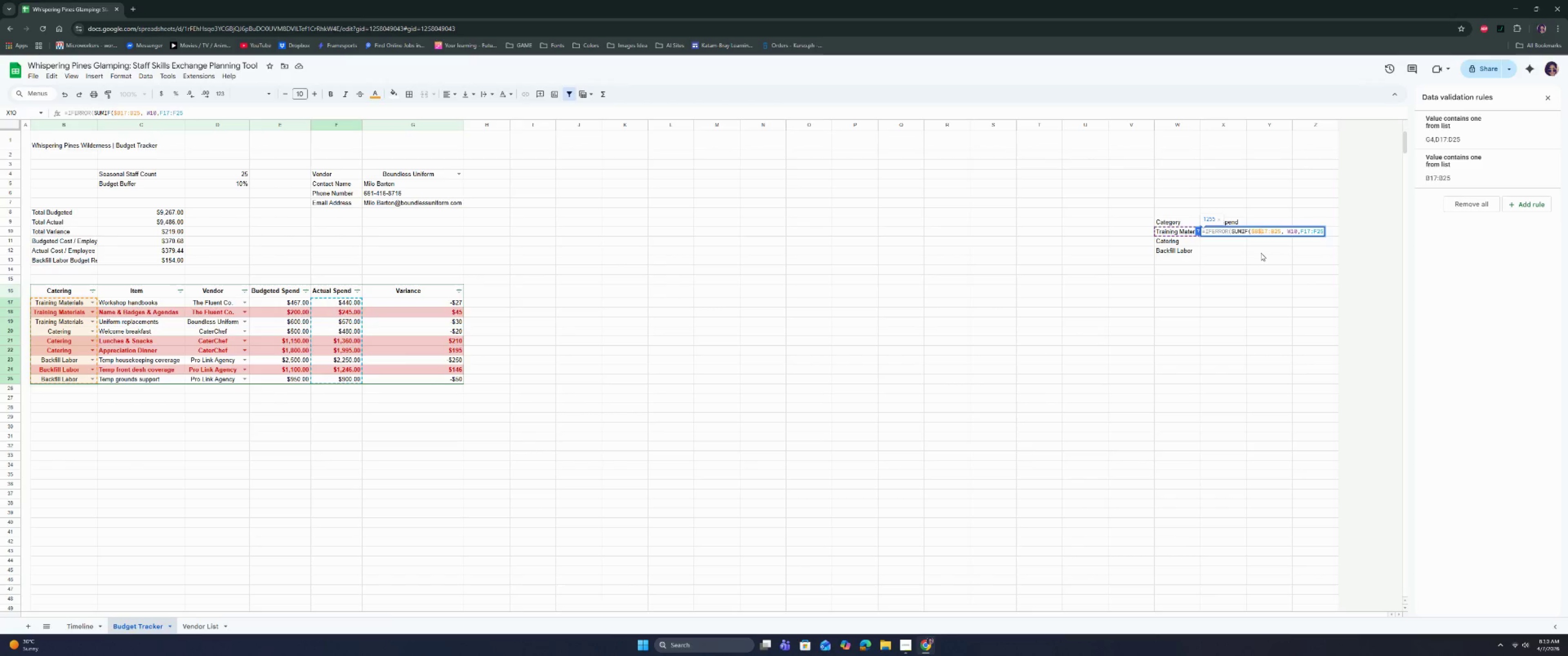 
key(Shift+4)
 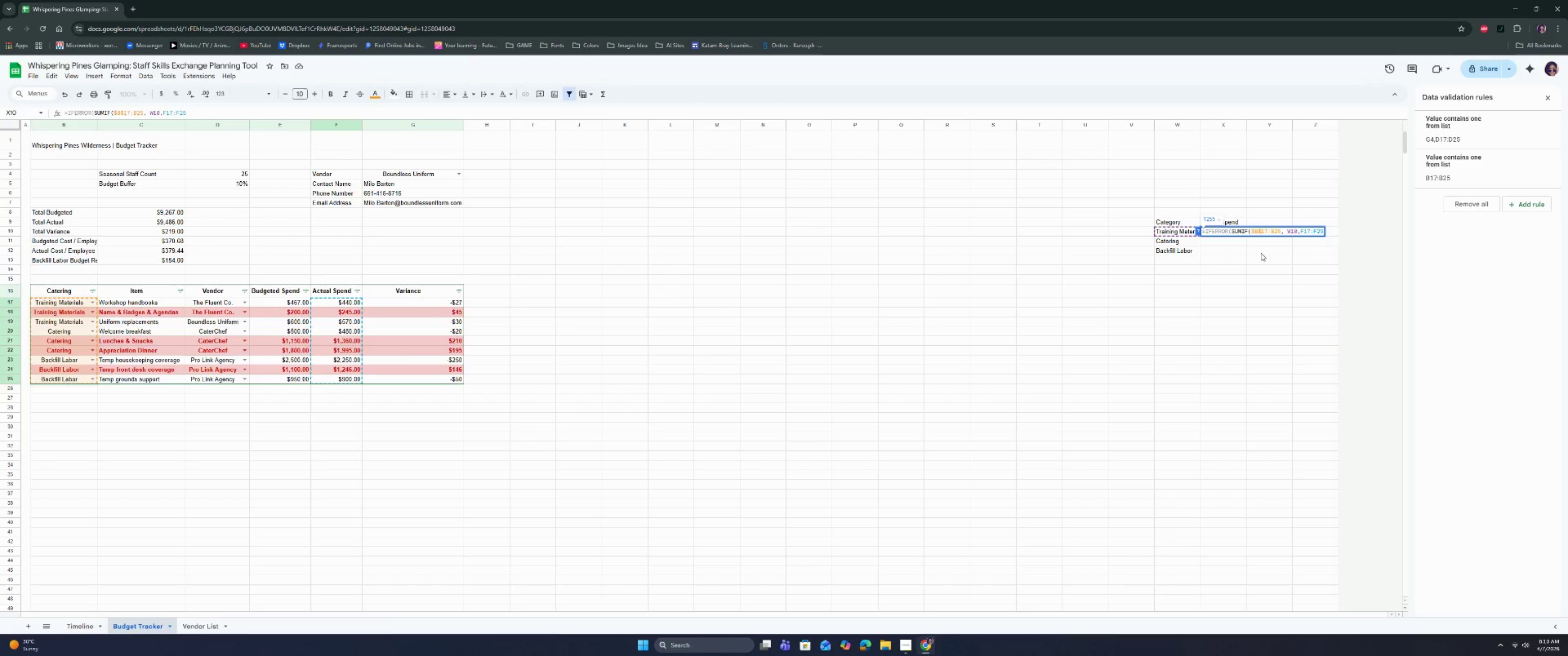 
key(ArrowRight)
 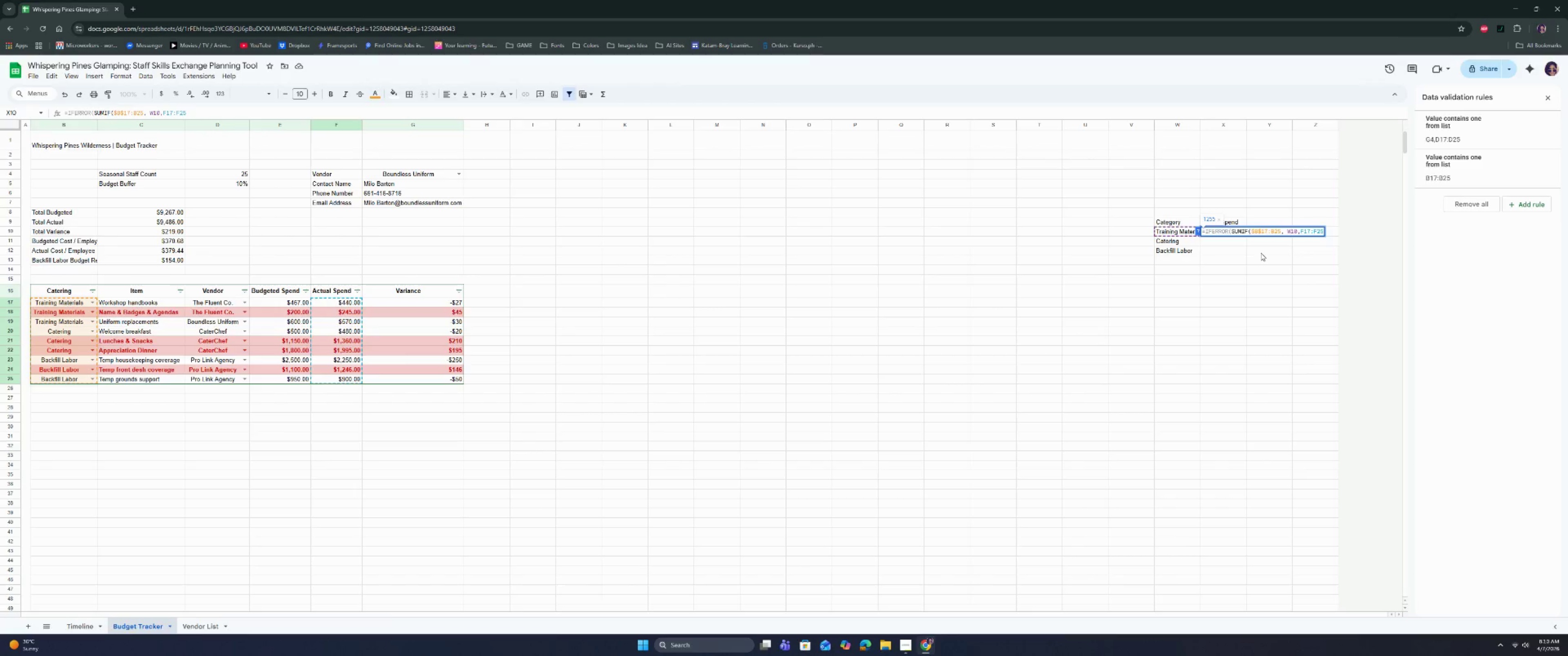 
key(ArrowRight)
 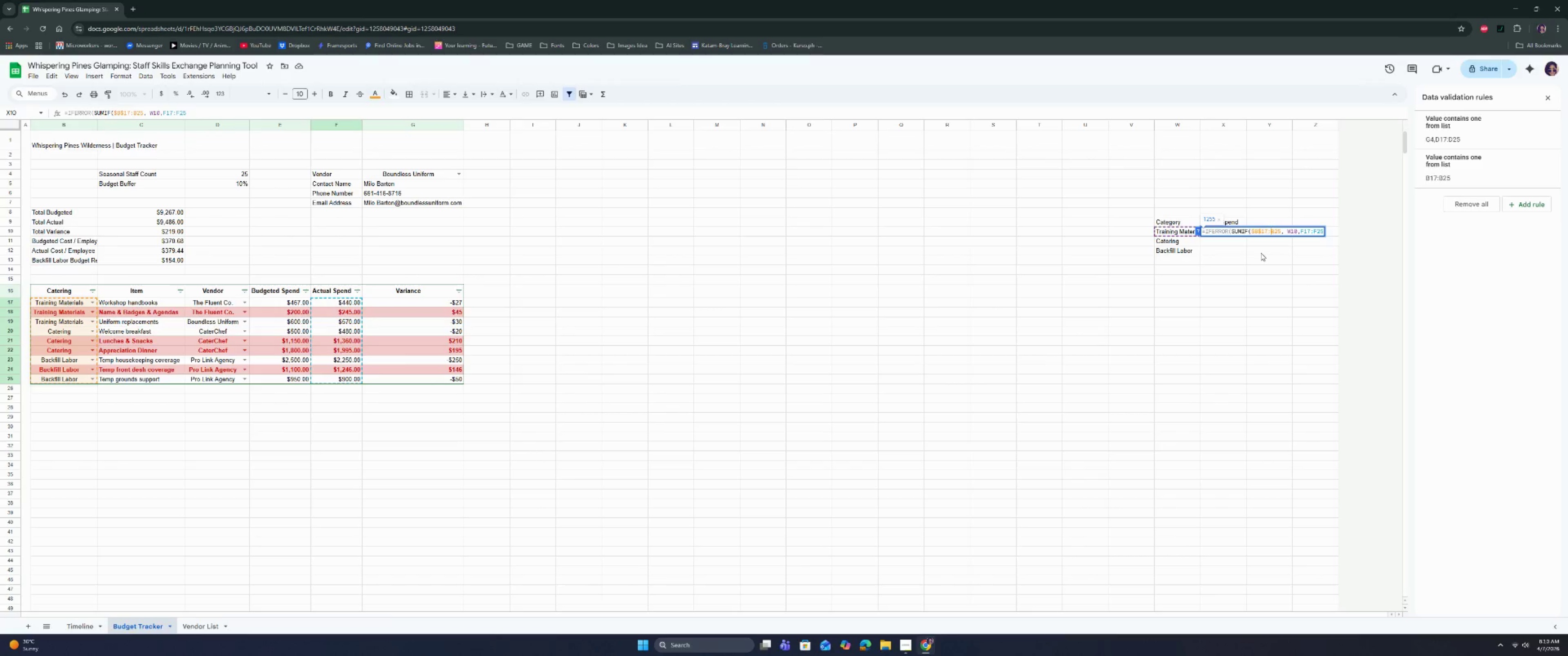 
key(ArrowRight)
 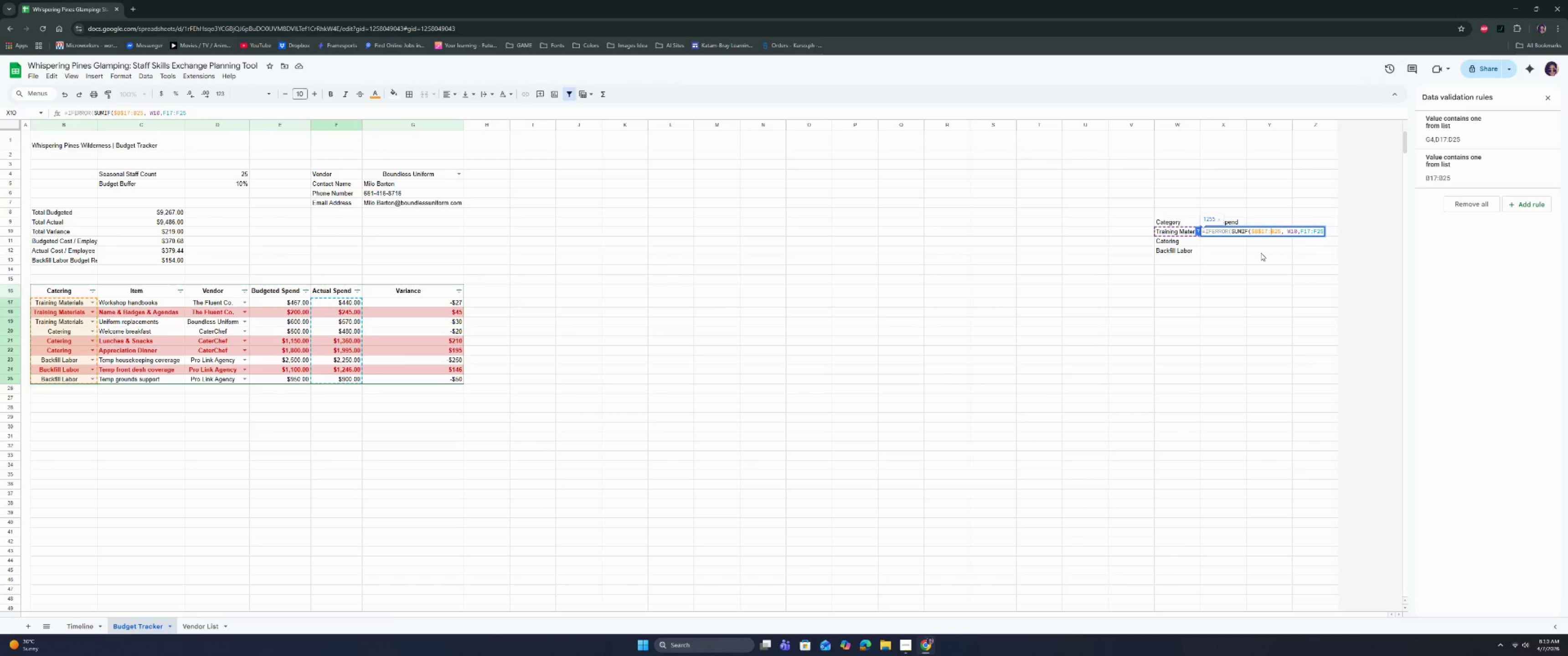 
key(Shift+ShiftRight)
 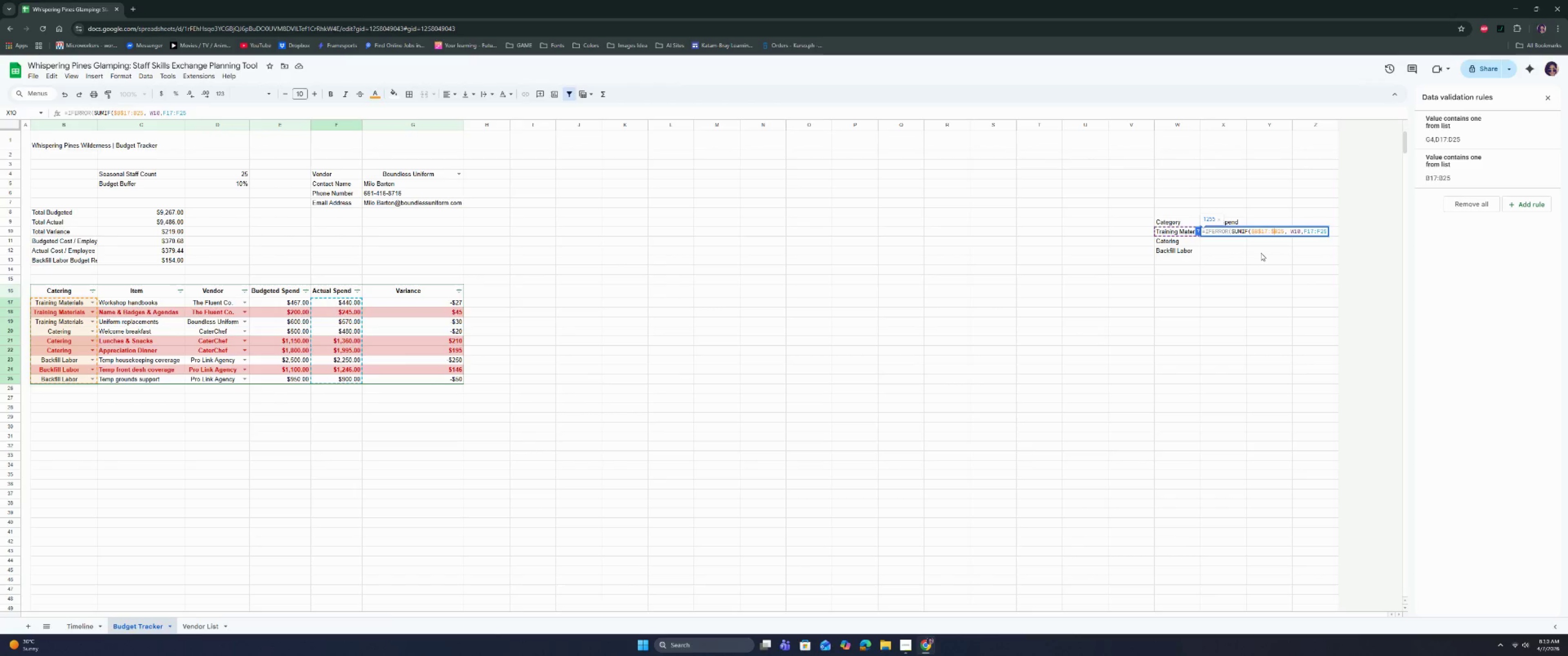 
key(Shift+4)
 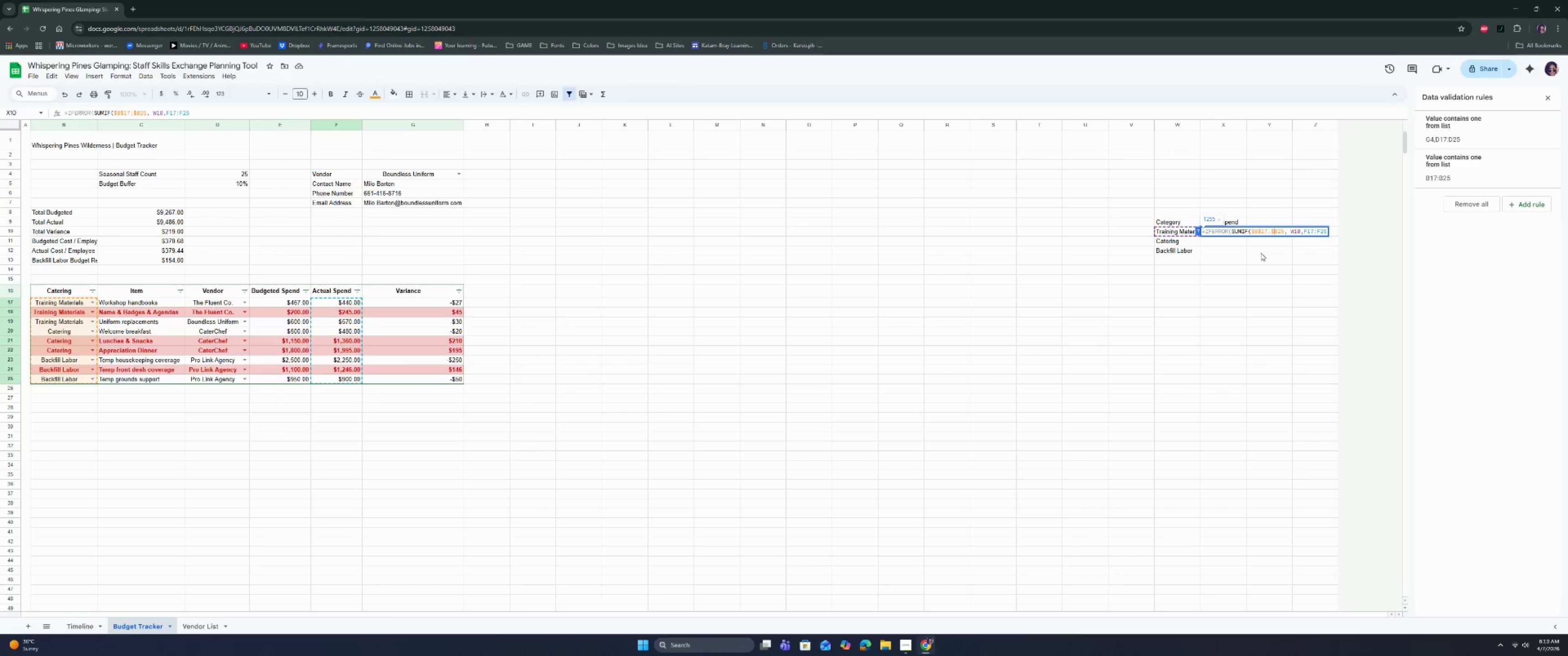 
key(ArrowRight)
 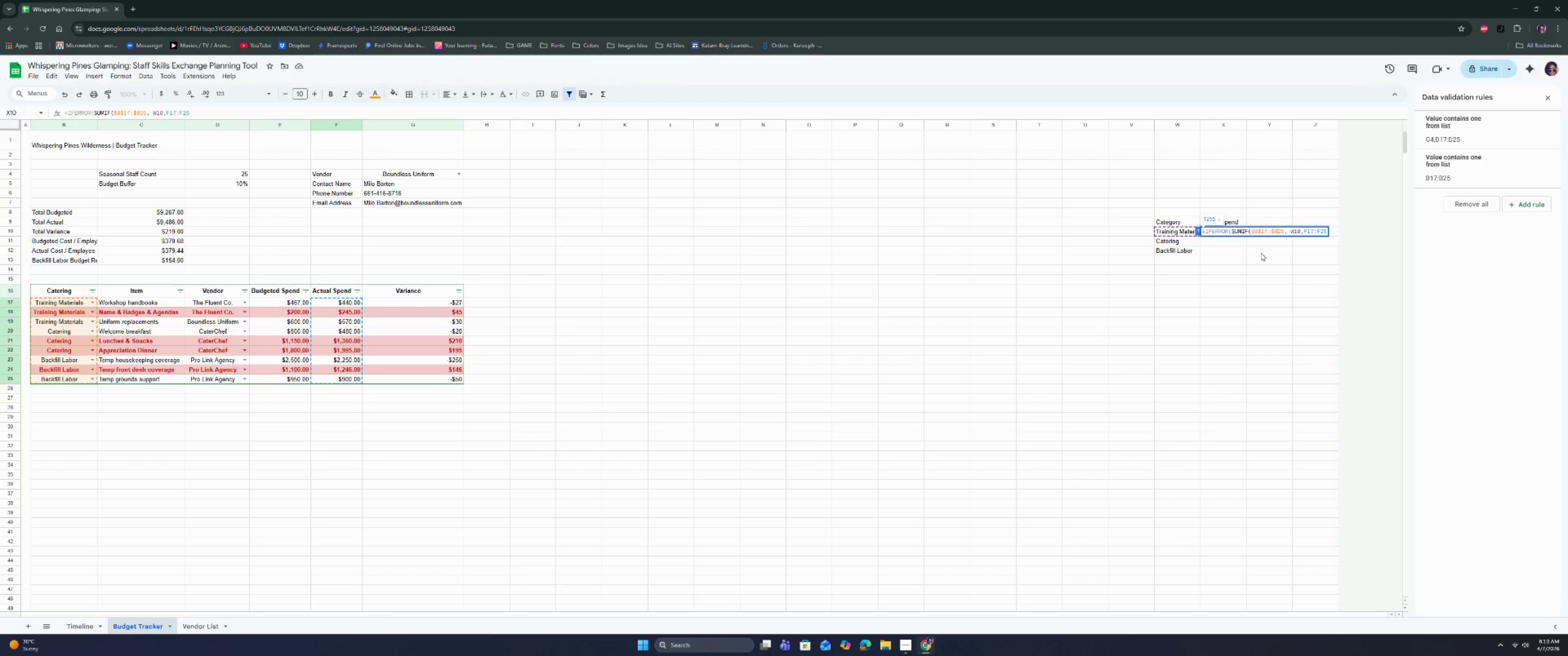 
key(Shift+ShiftRight)
 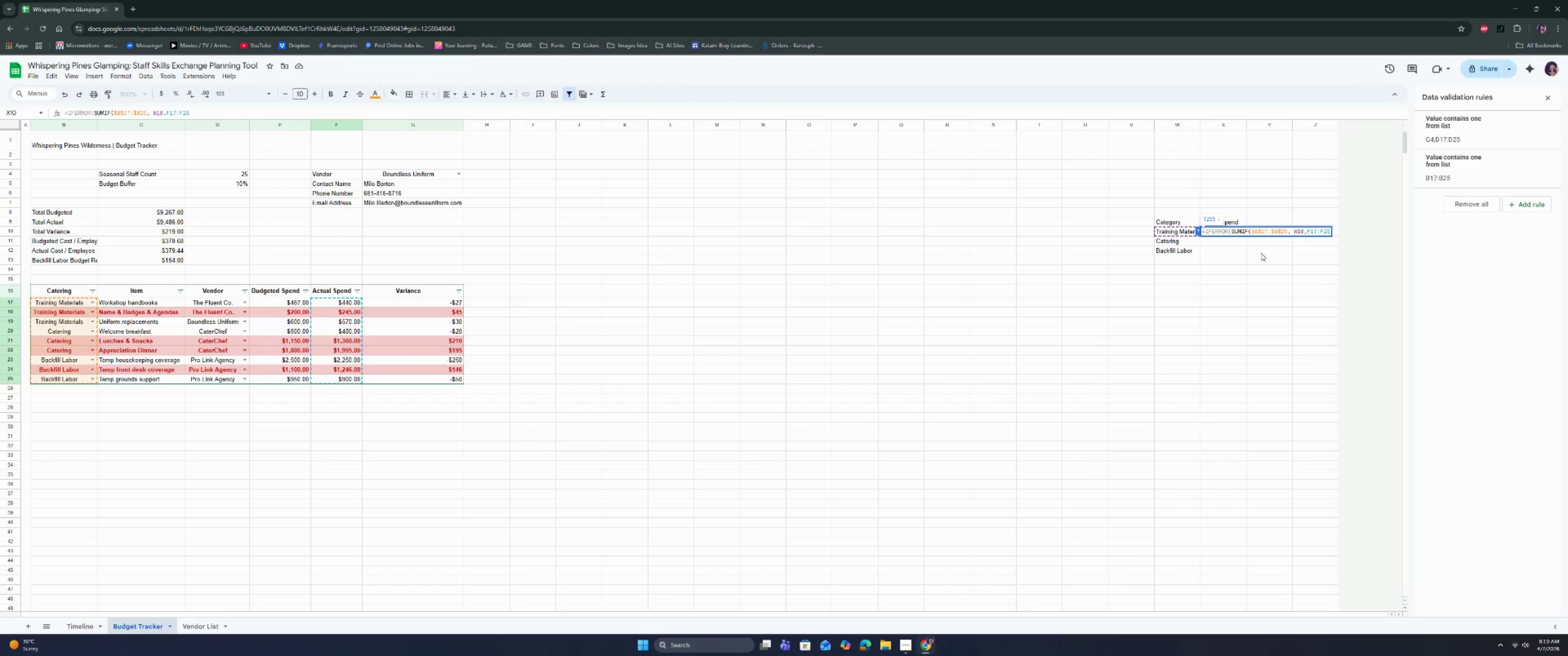 
key(Shift+4)
 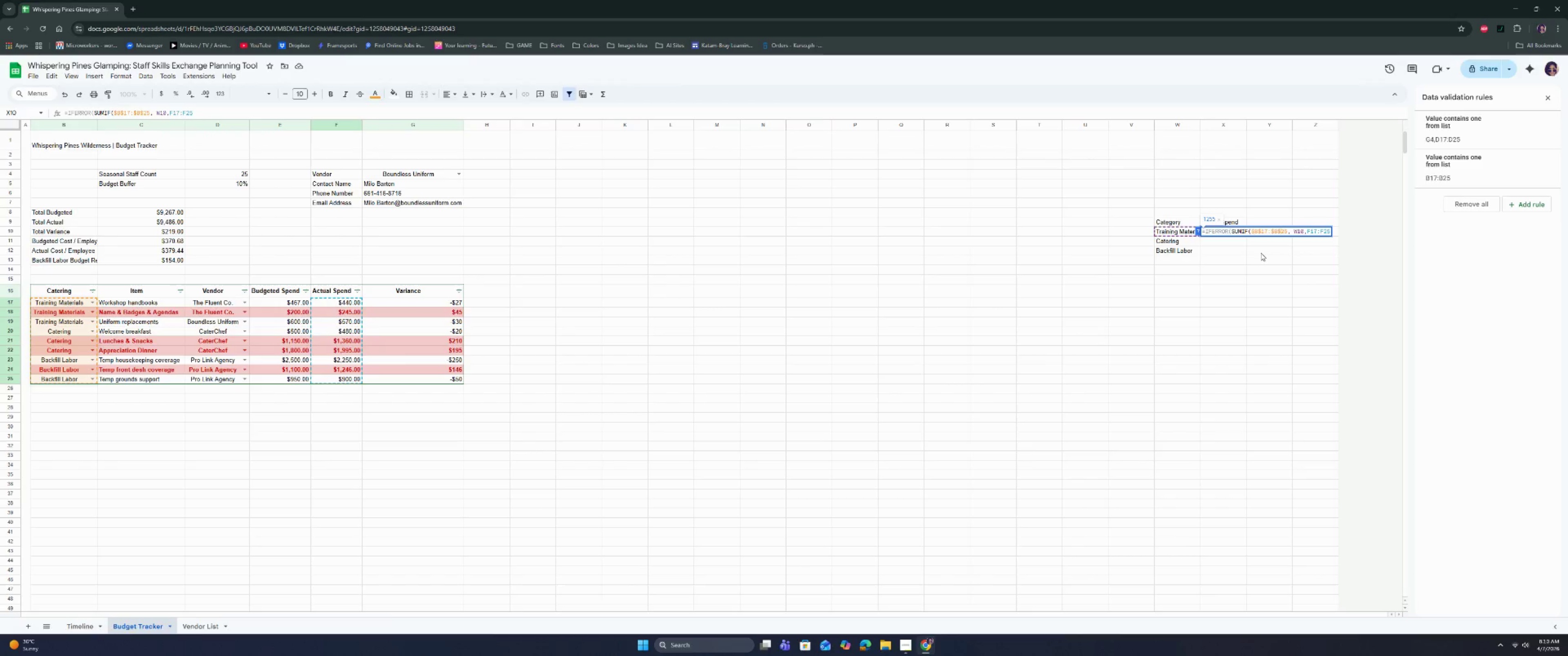 
key(ArrowRight)
 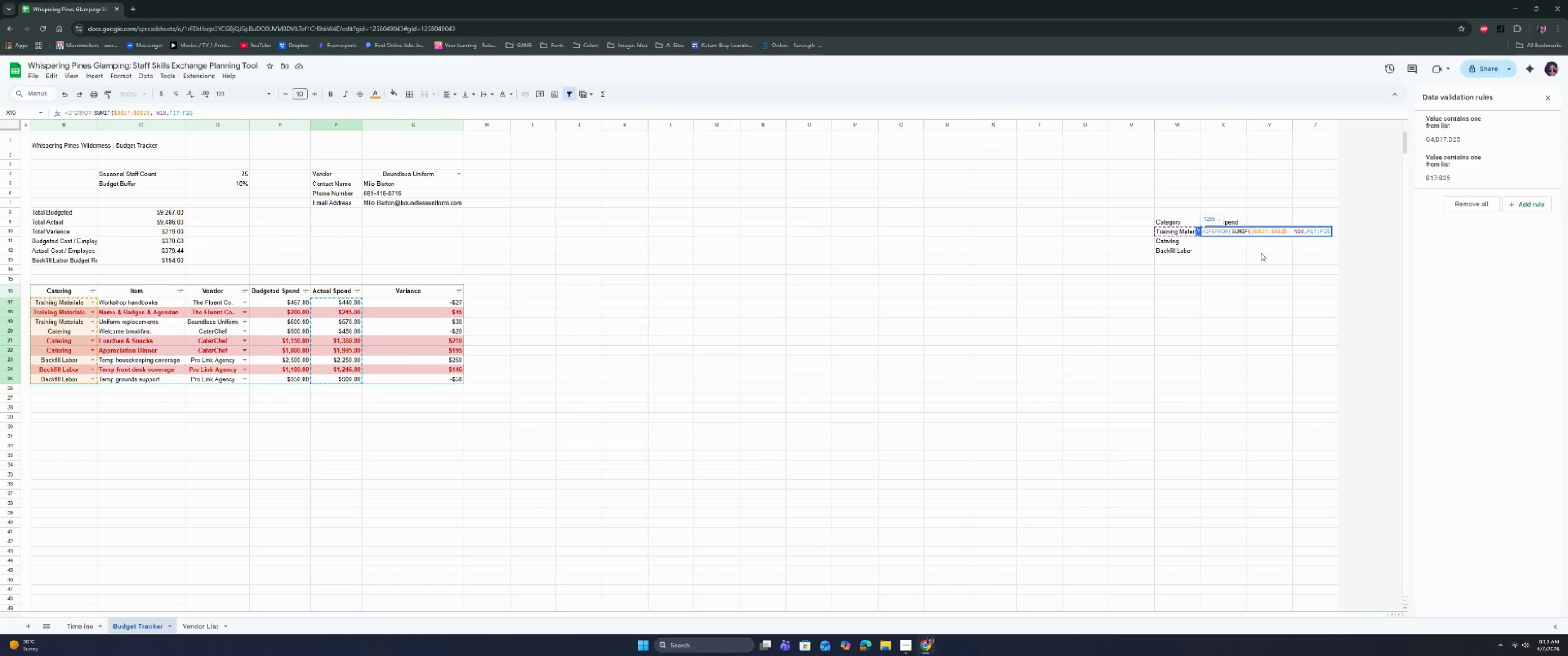 
key(ArrowRight)
 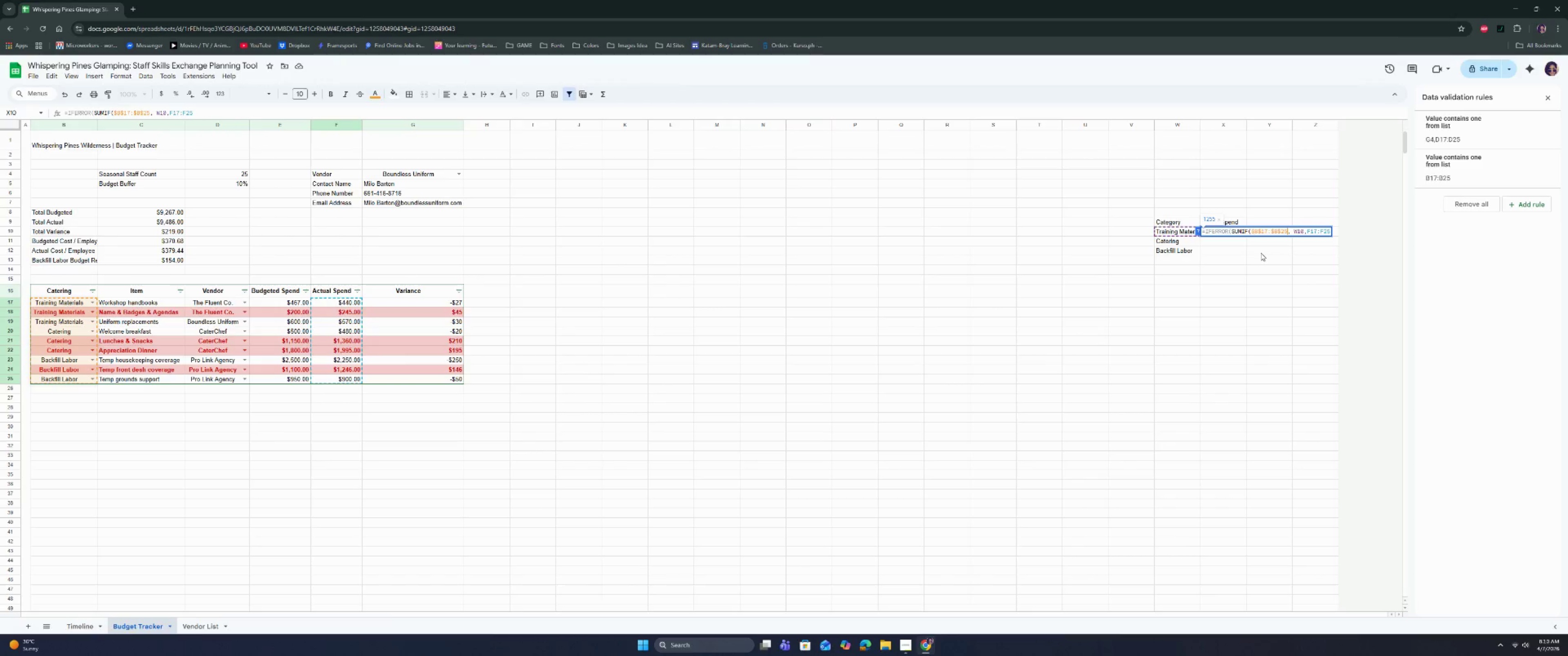 
key(ArrowRight)
 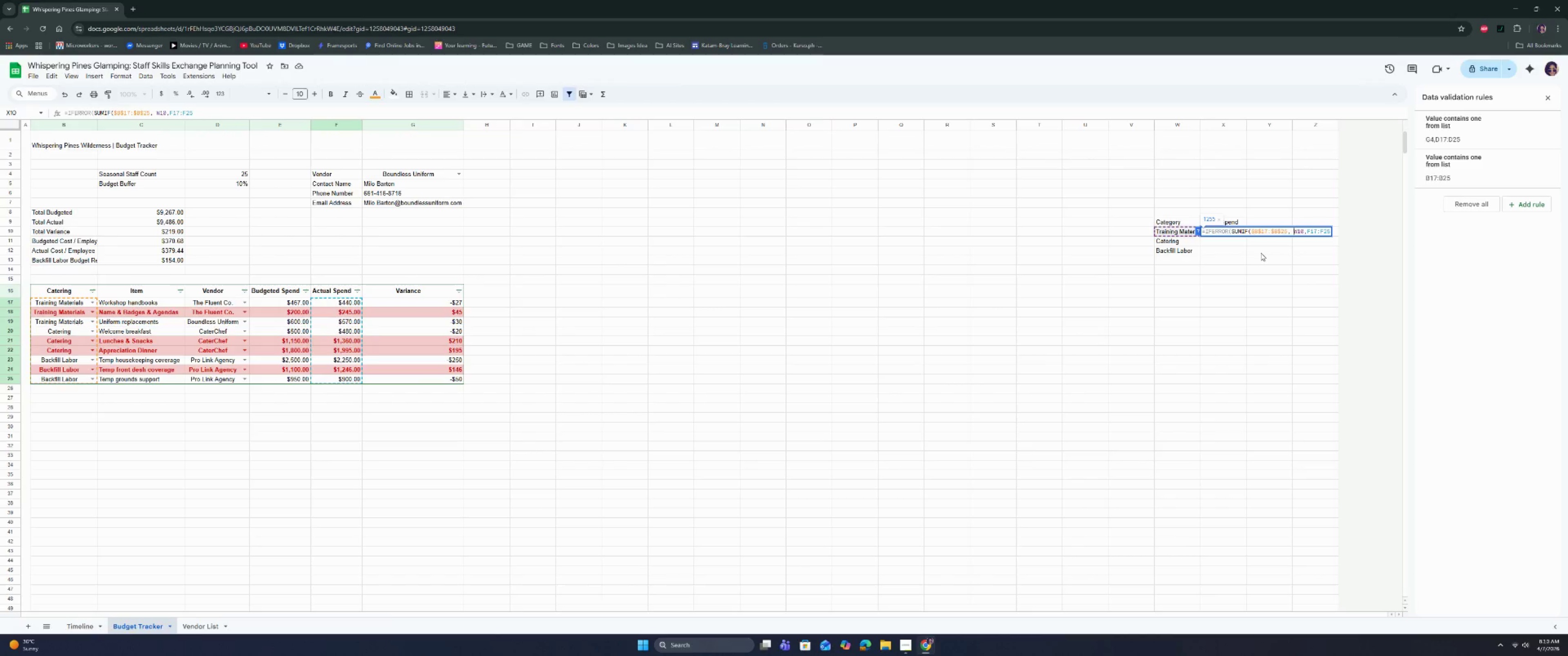 
key(ArrowRight)
 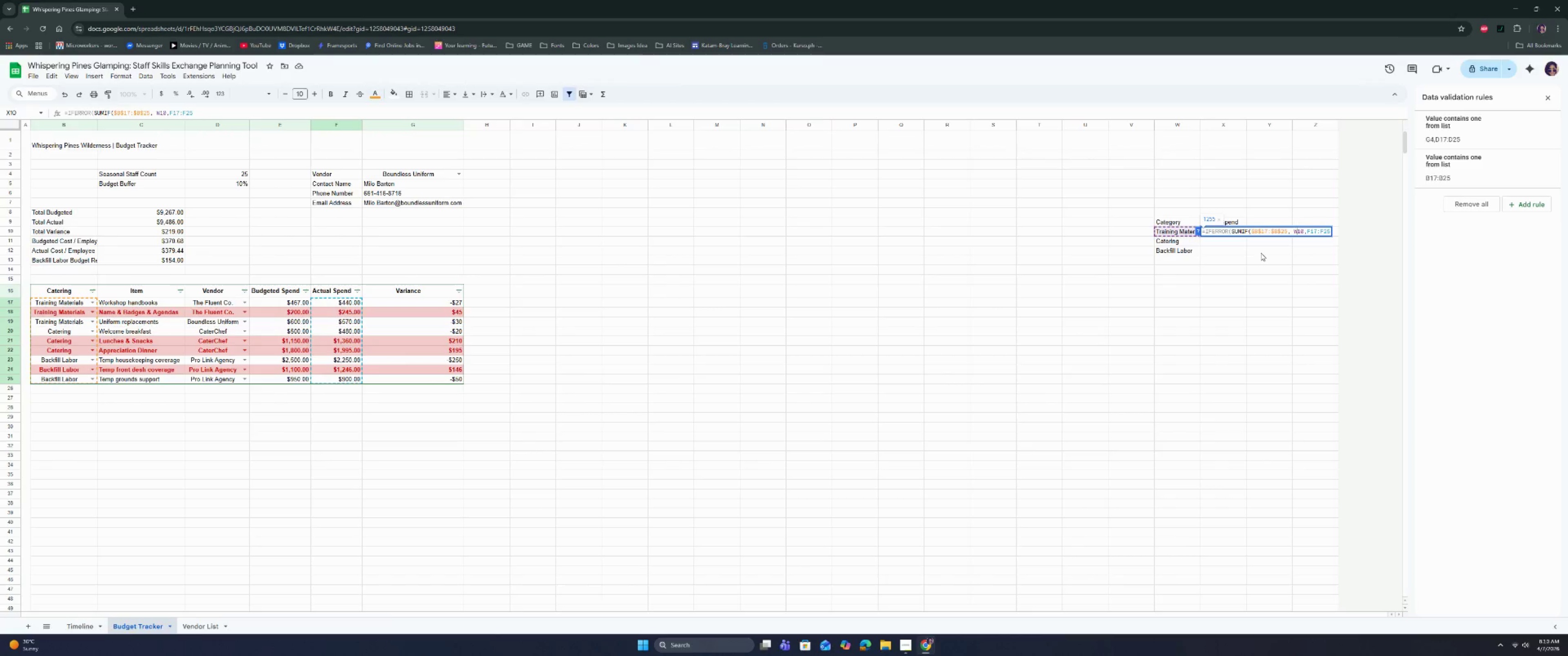 
key(ArrowRight)
 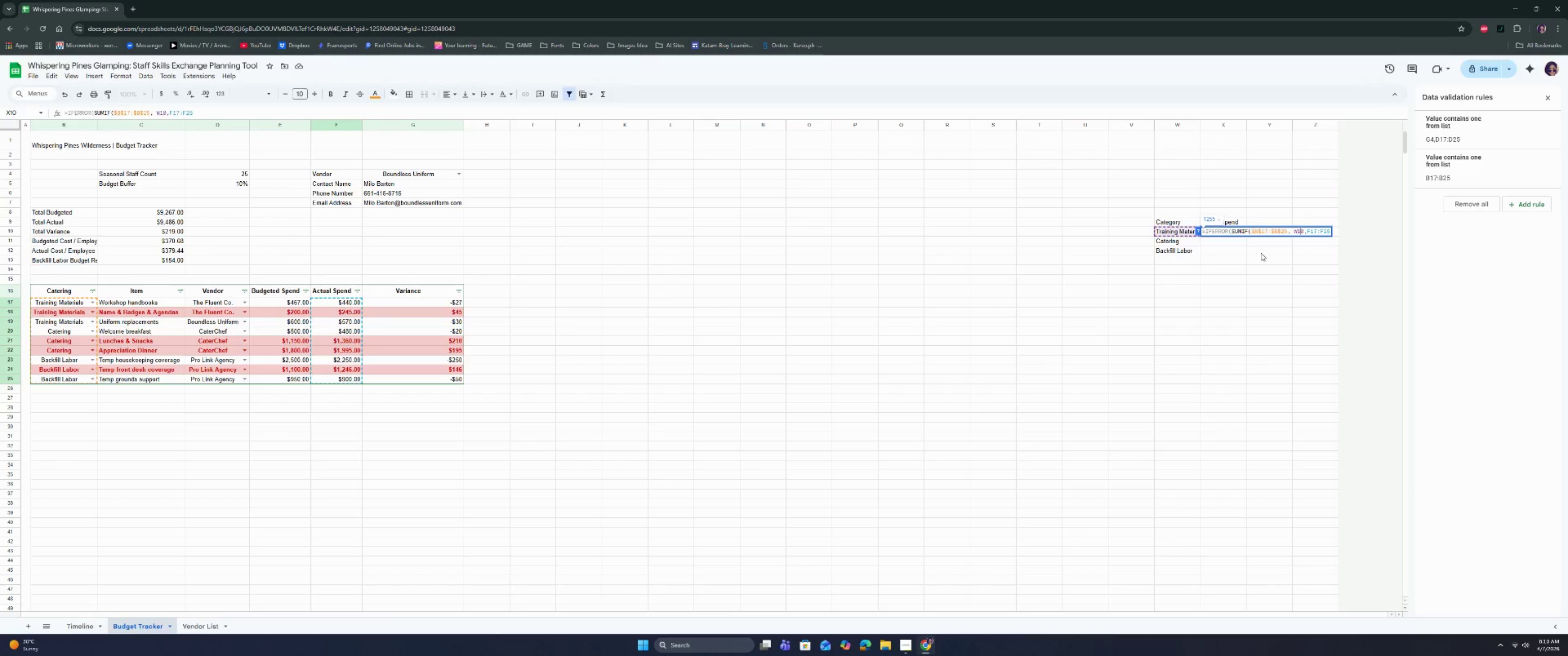 
key(ArrowRight)
 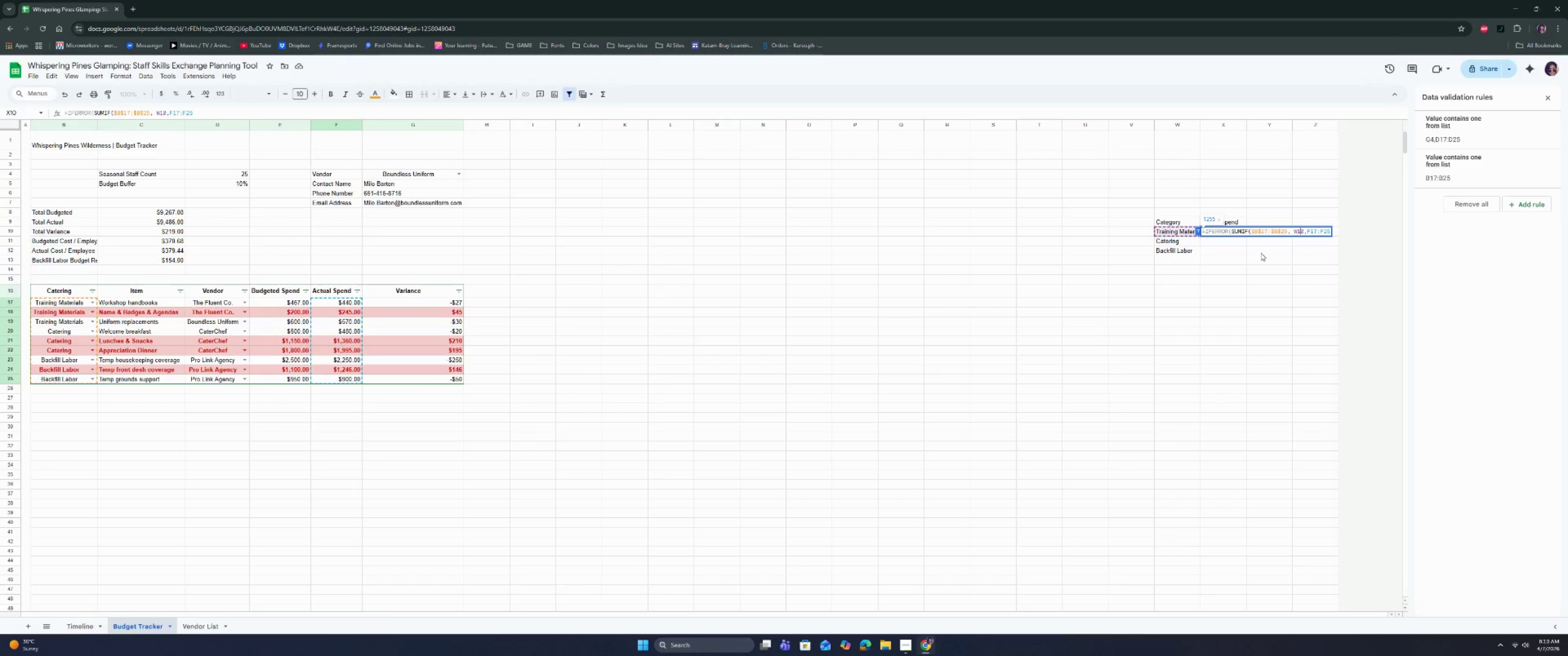 
key(ArrowRight)
 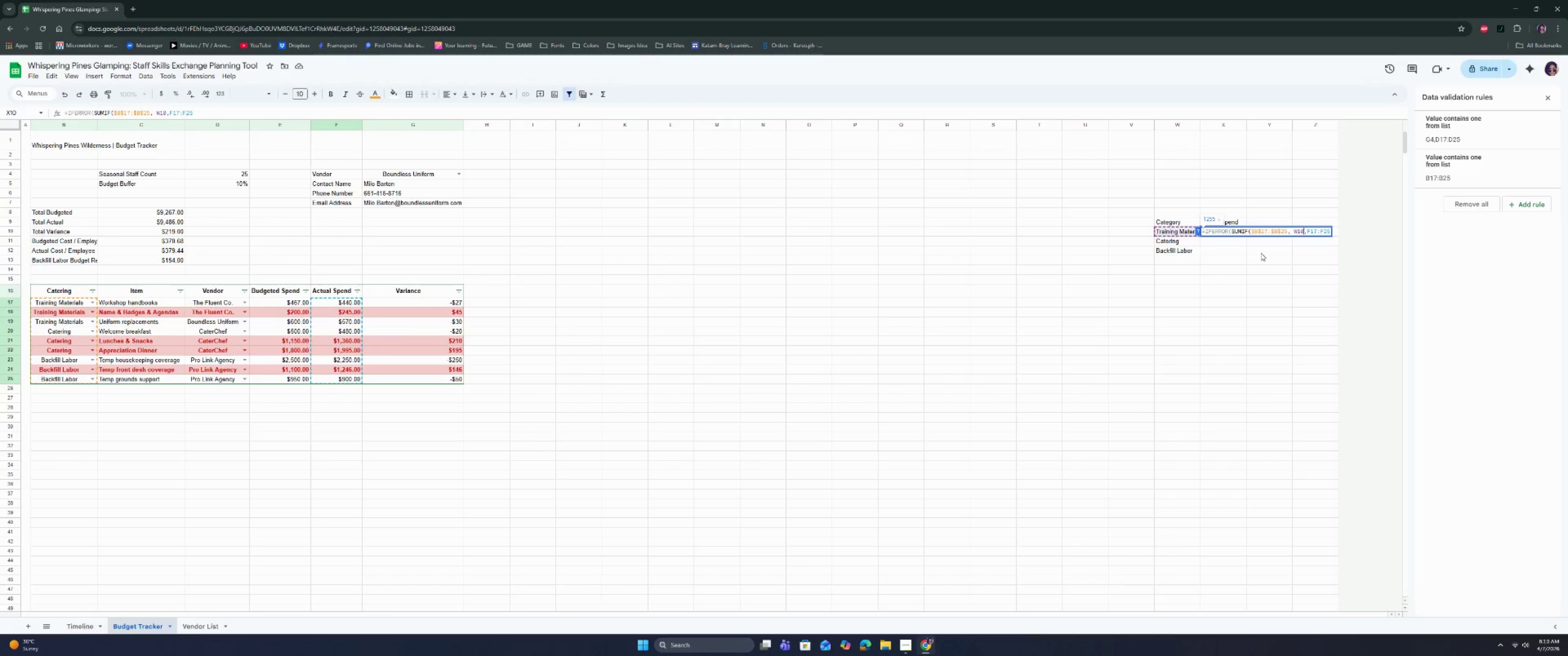 
key(ArrowRight)
 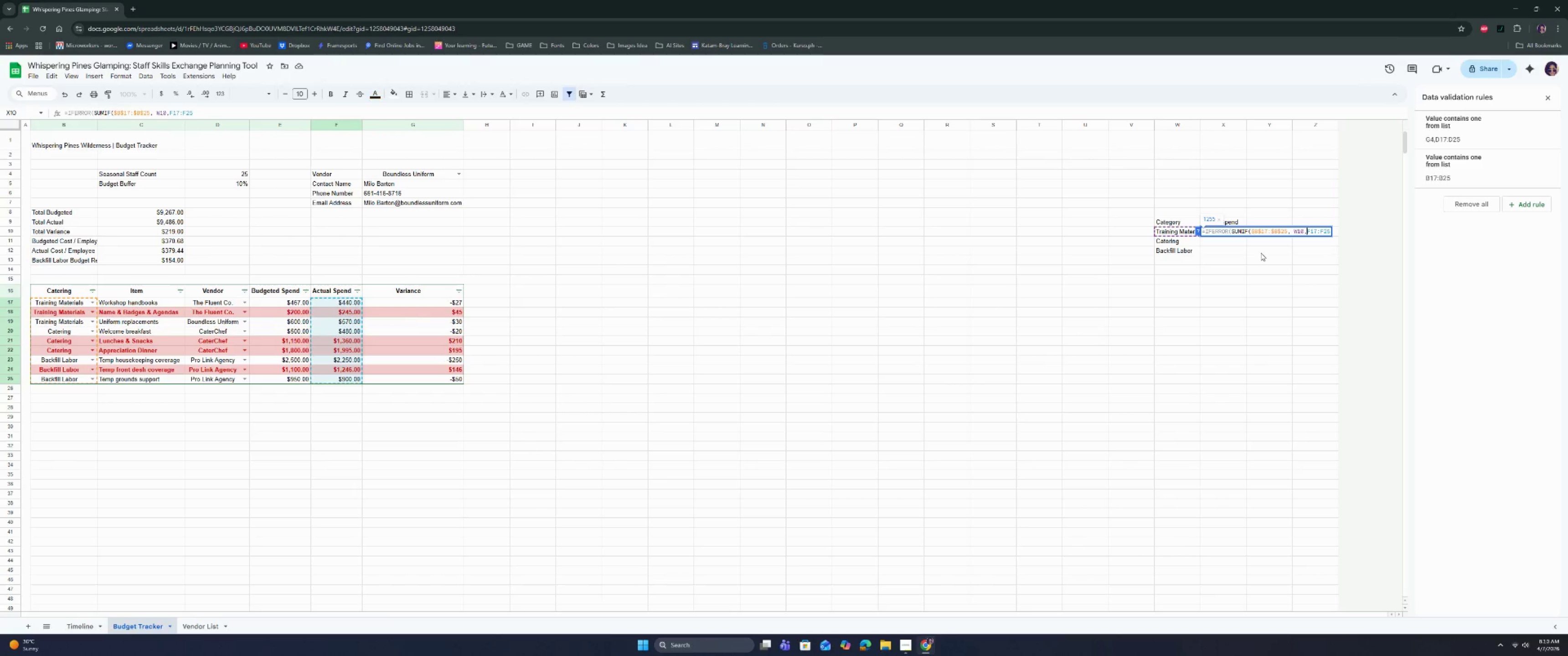 
key(Shift+ShiftRight)
 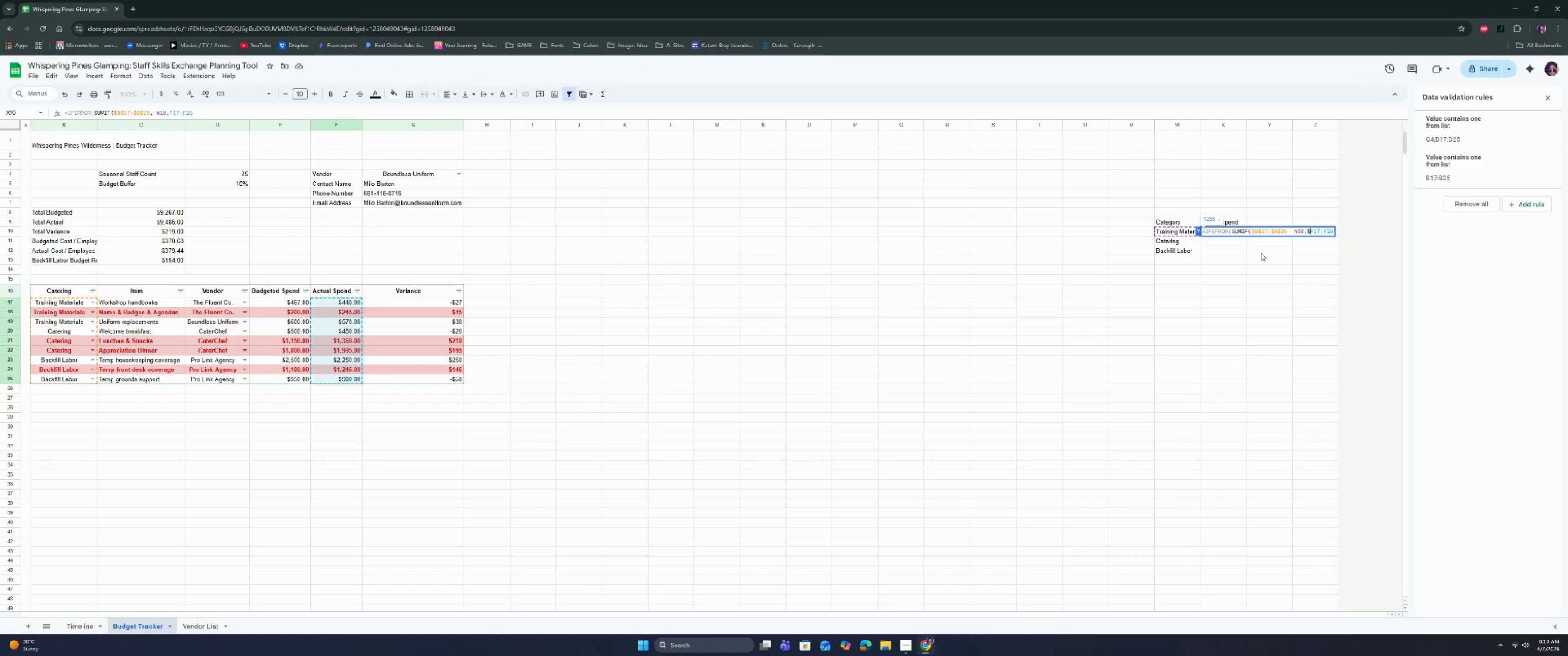 
key(Shift+4)
 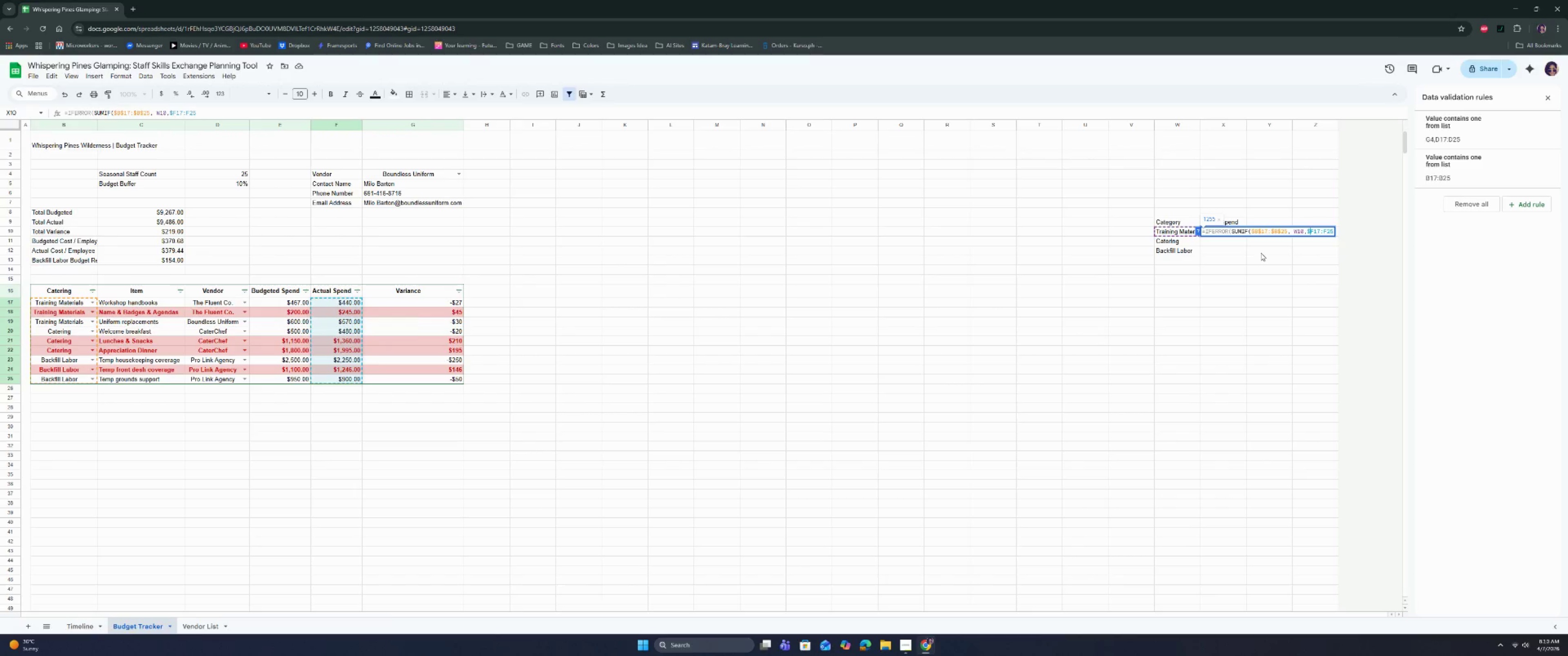 
key(ArrowRight)
 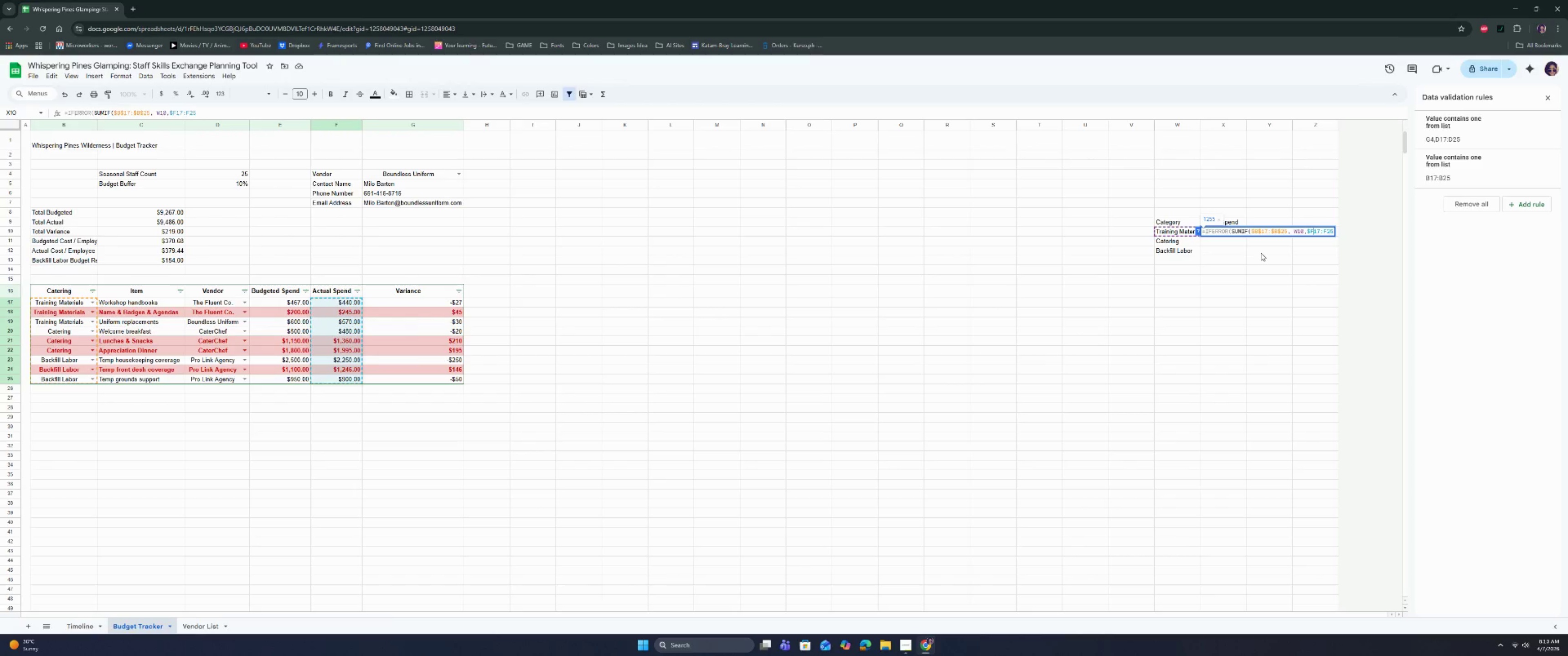 
key(ArrowRight)
 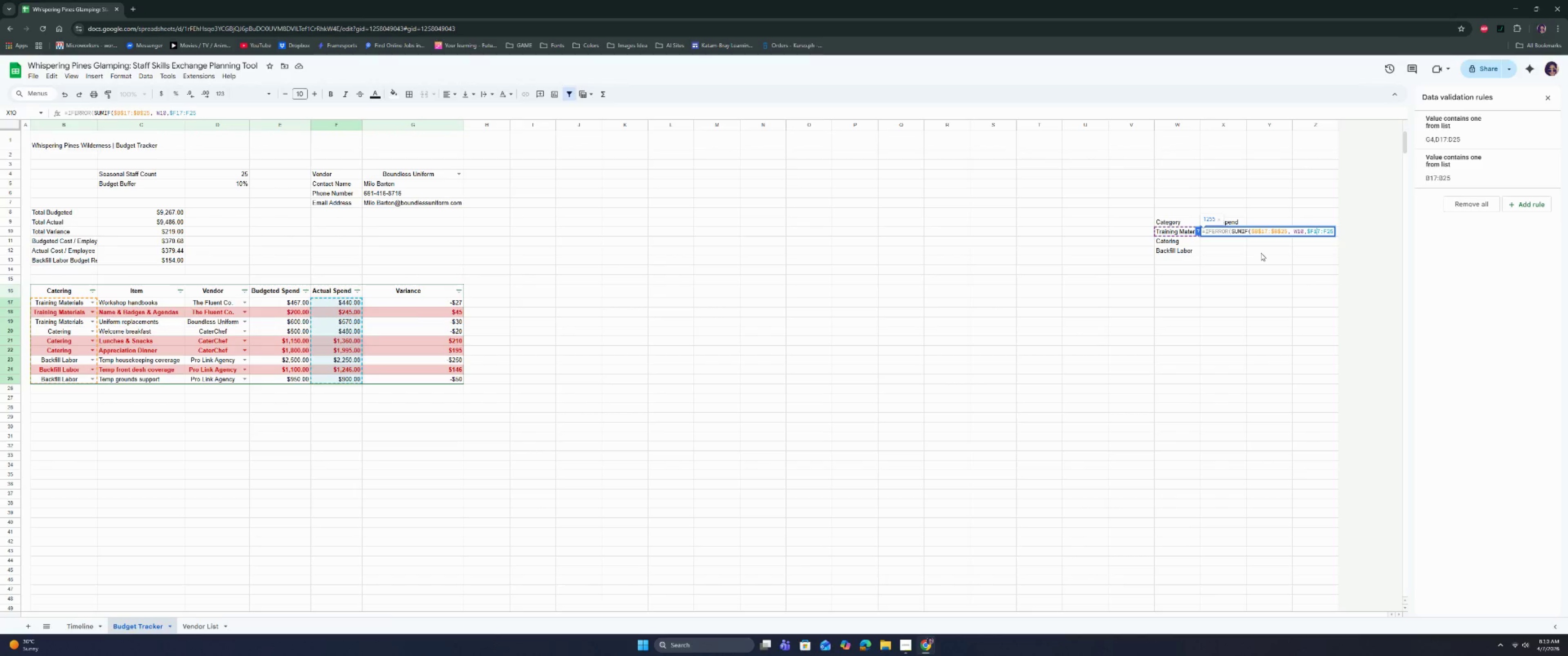 
key(ArrowRight)
 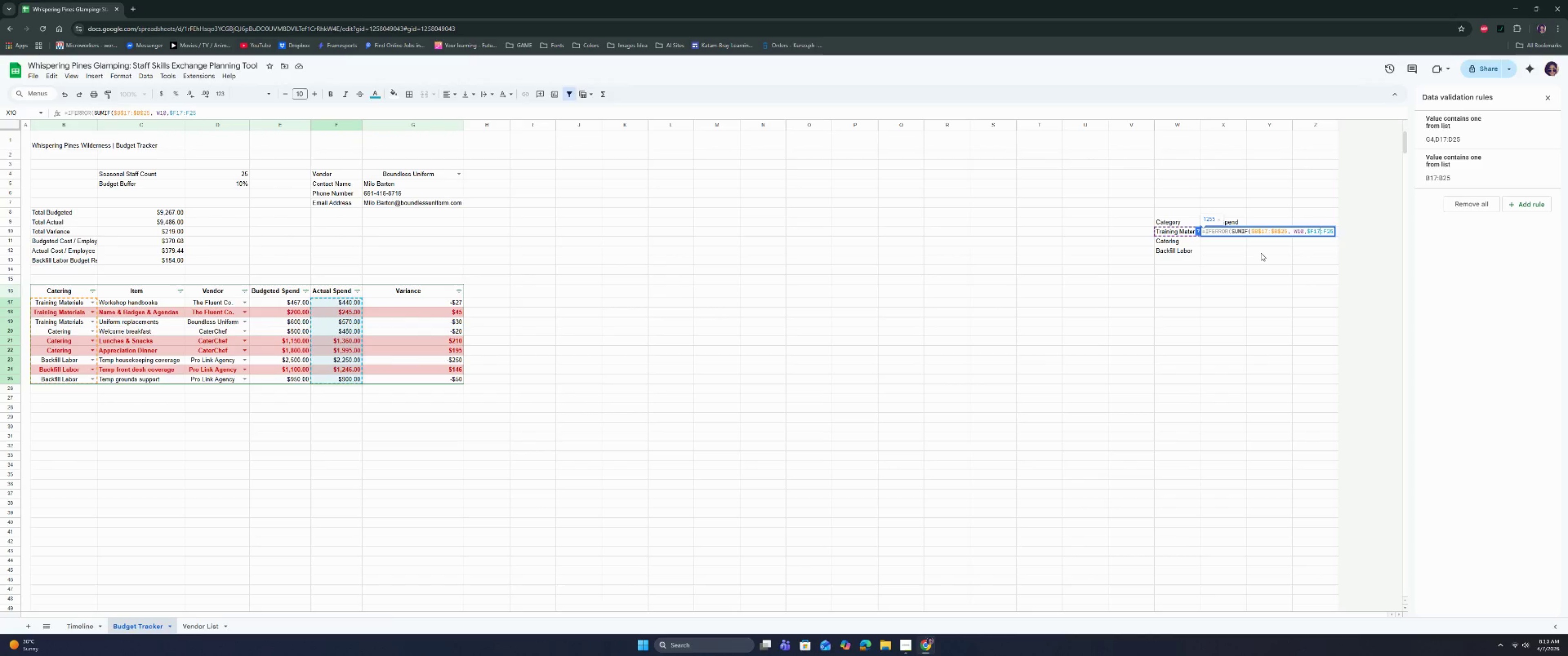 
key(ArrowLeft)
 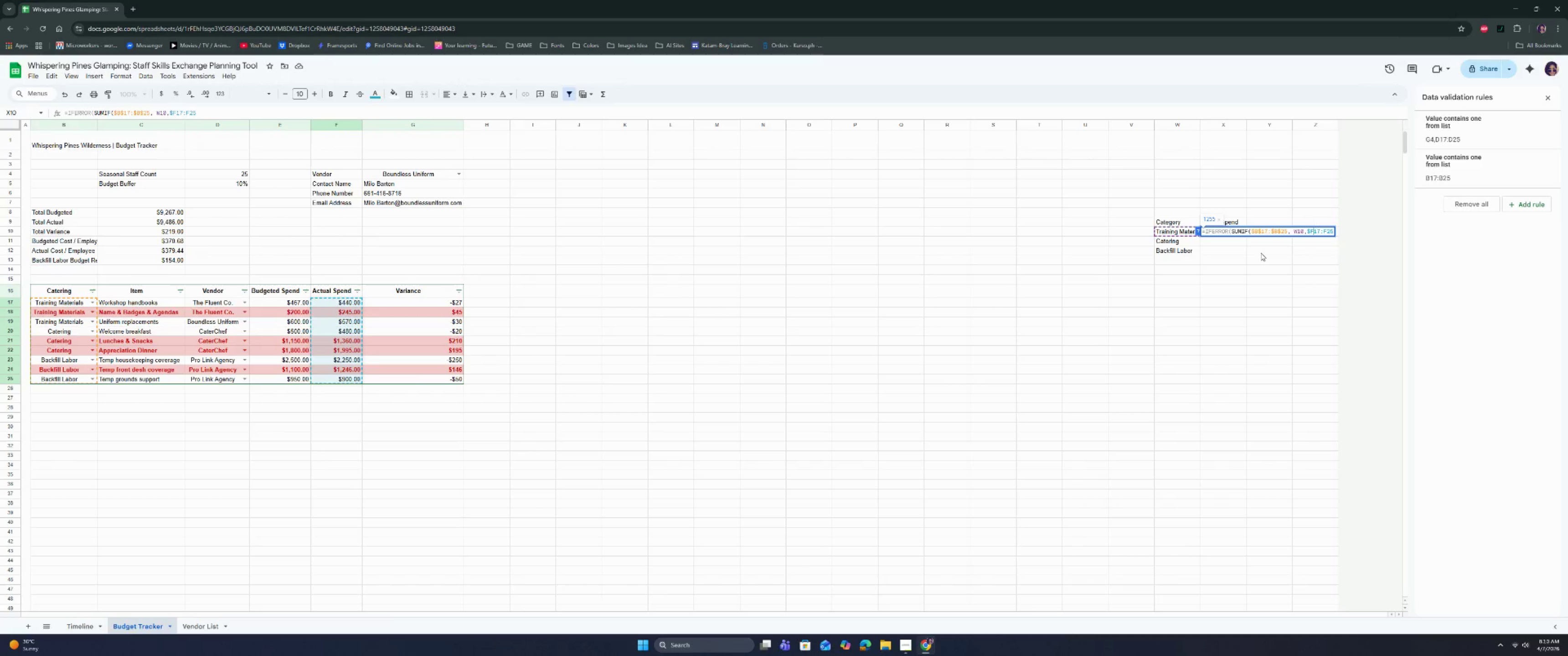 
key(ArrowLeft)
 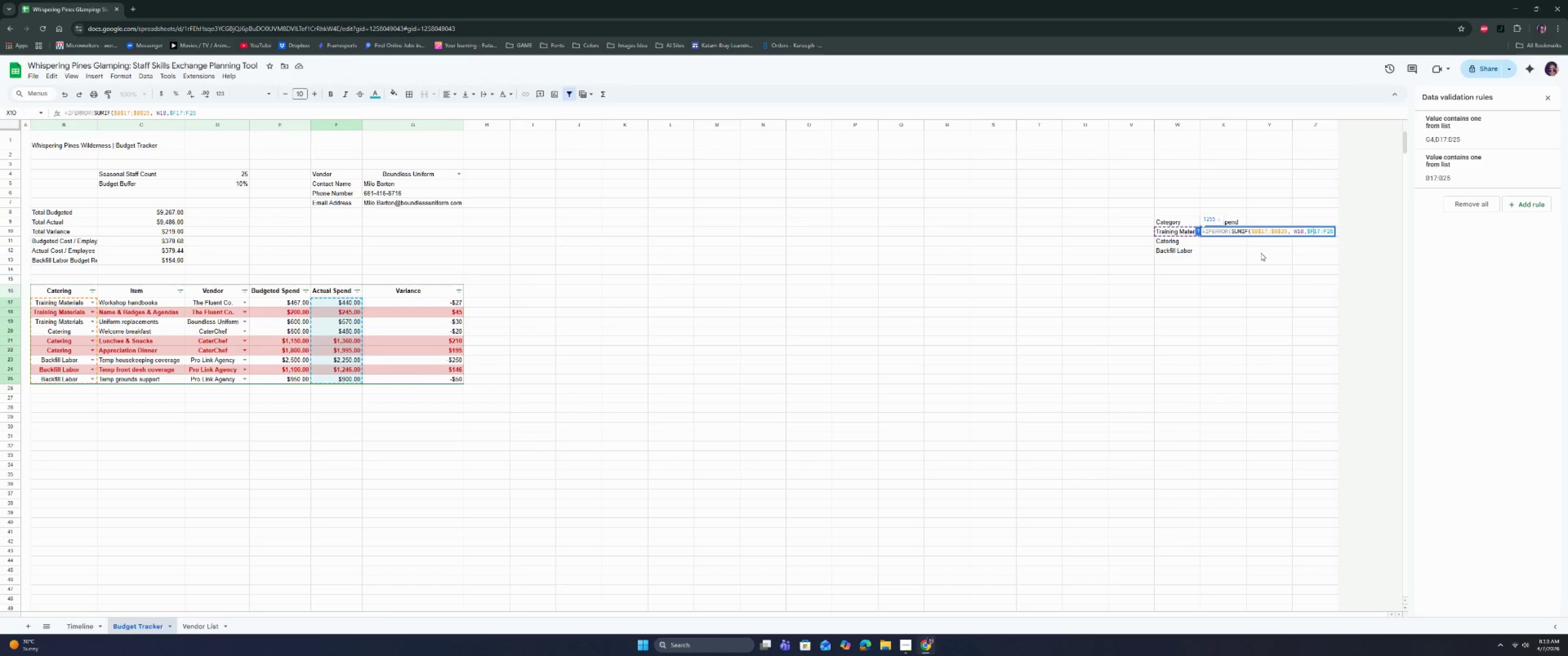 
key(Shift+4)
 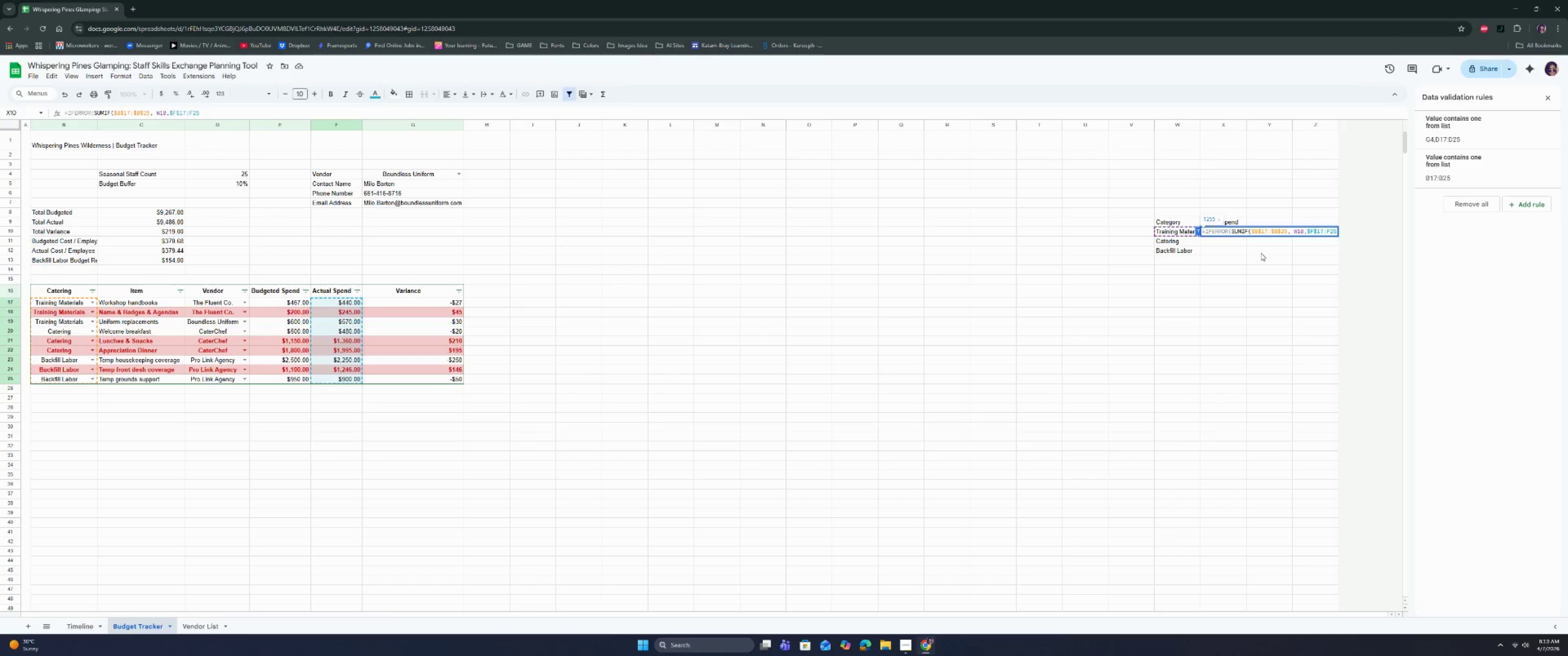 
hold_key(key=ArrowRight, duration=0.56)
 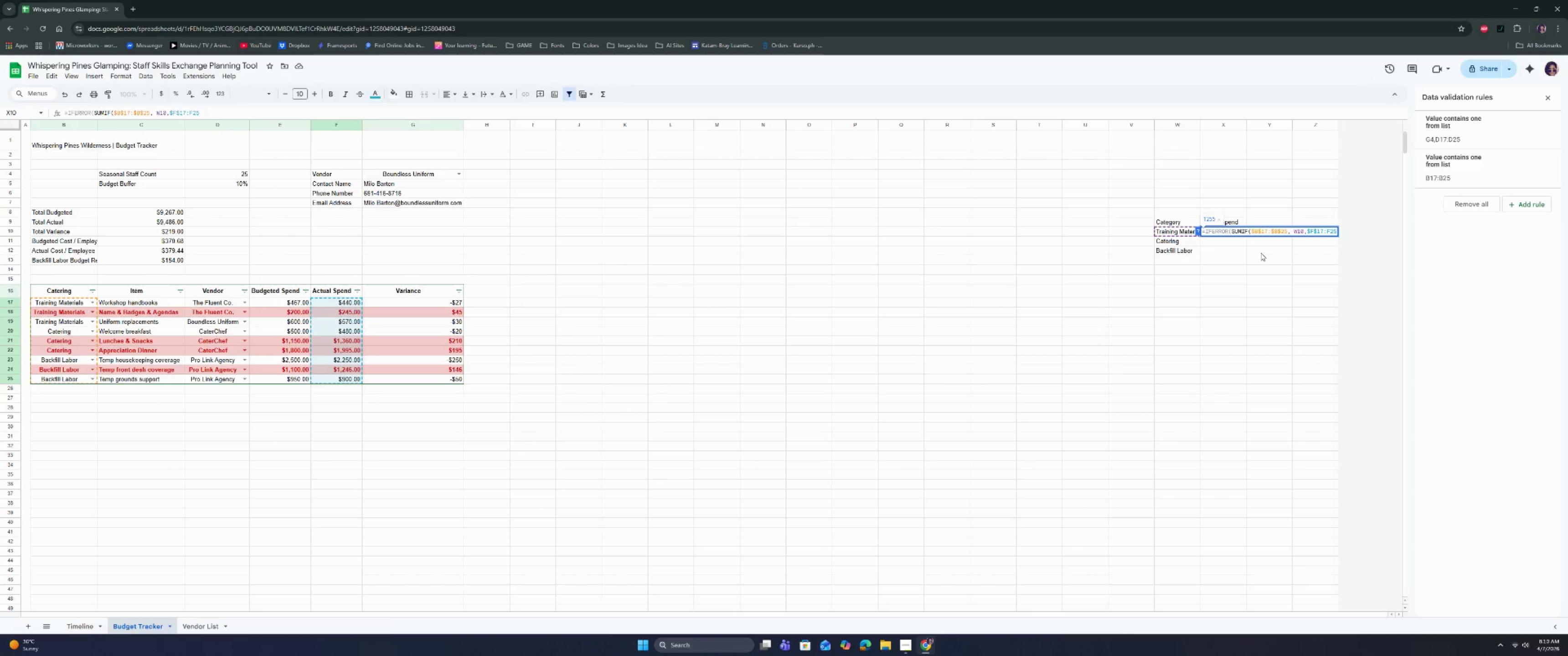 
key(Shift+ShiftRight)
 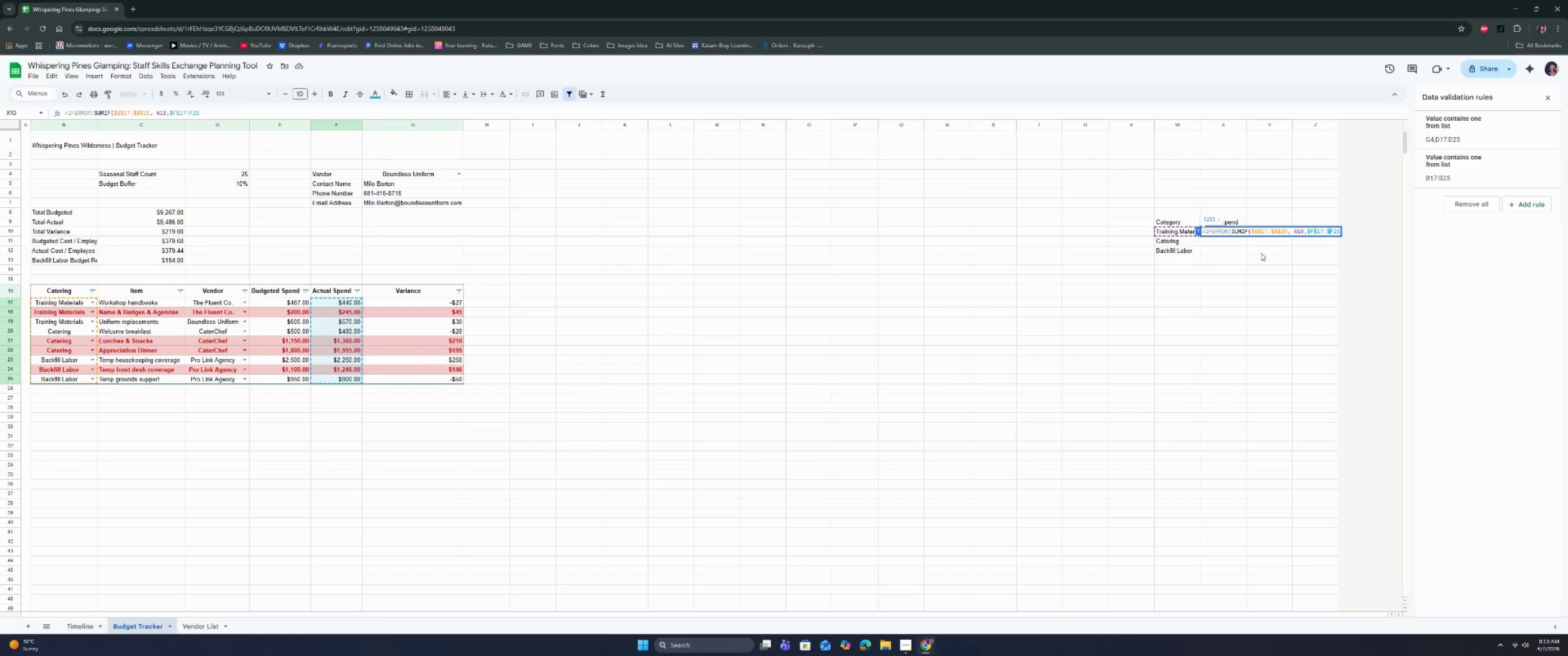 
key(Shift+4)
 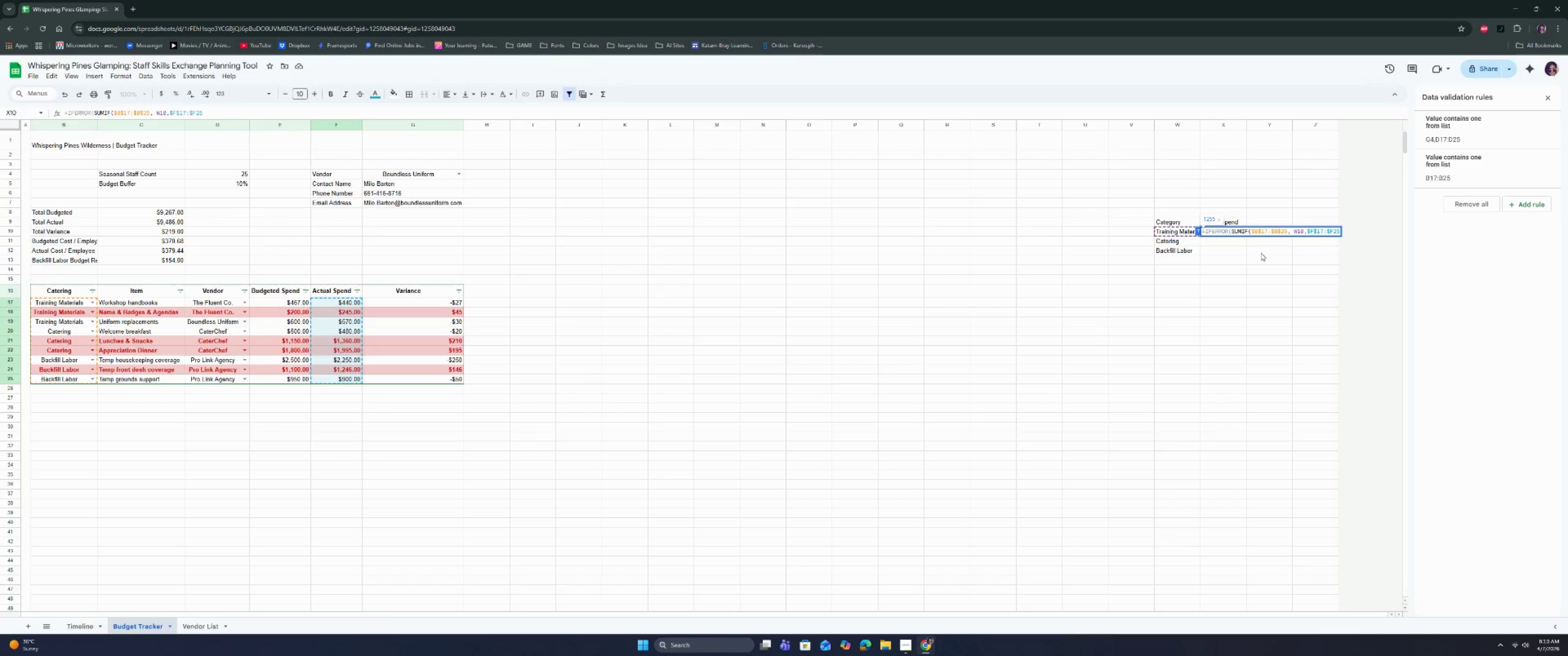 
hold_key(key=ArrowLeft, duration=0.41)
 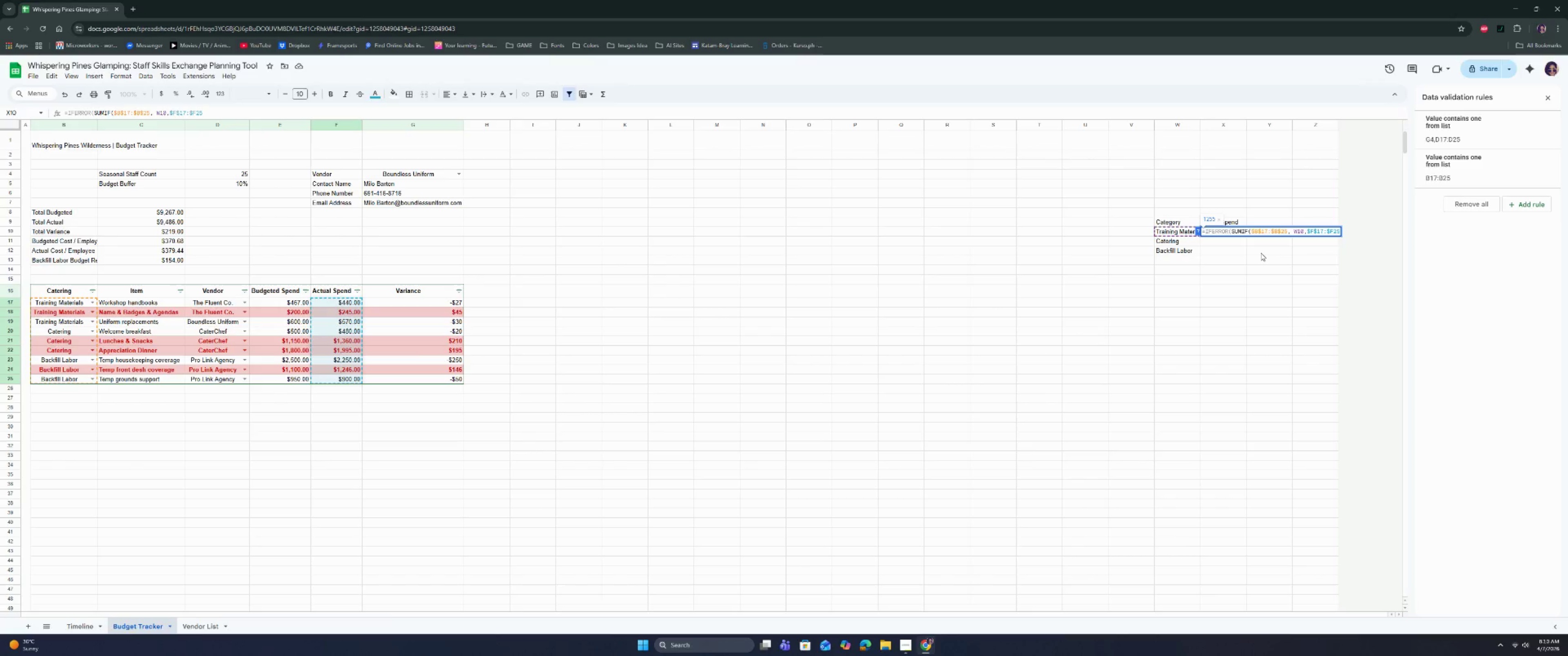 
hold_key(key=ArrowRight, duration=0.67)
 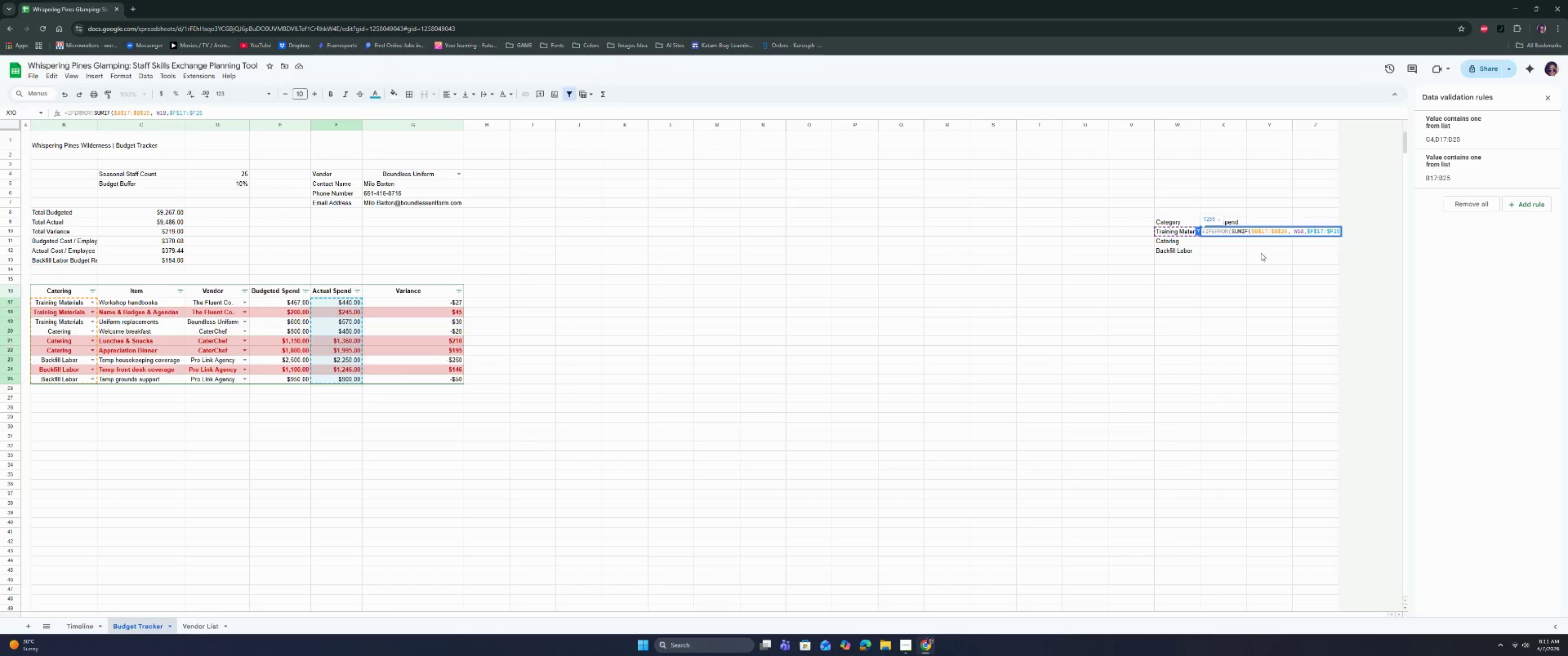 
wait(6.5)
 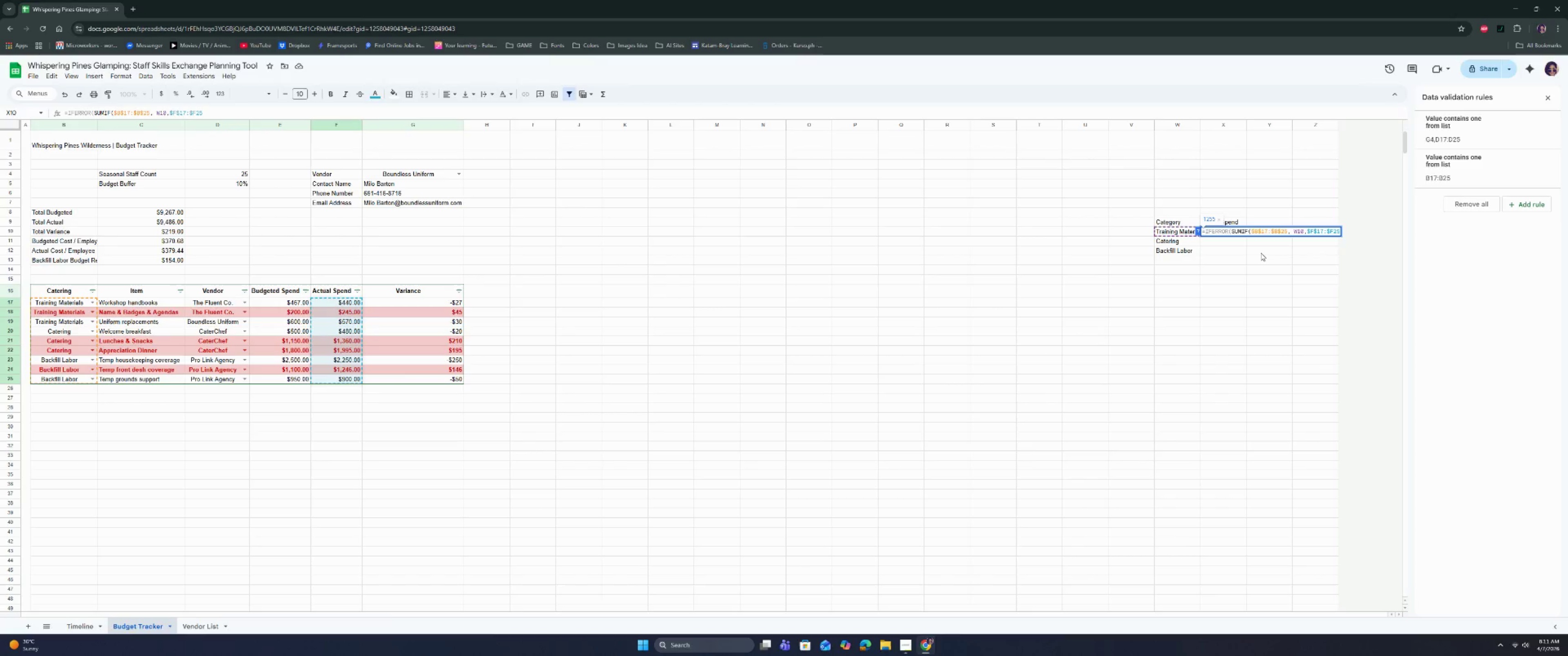 
key(Shift+0)
 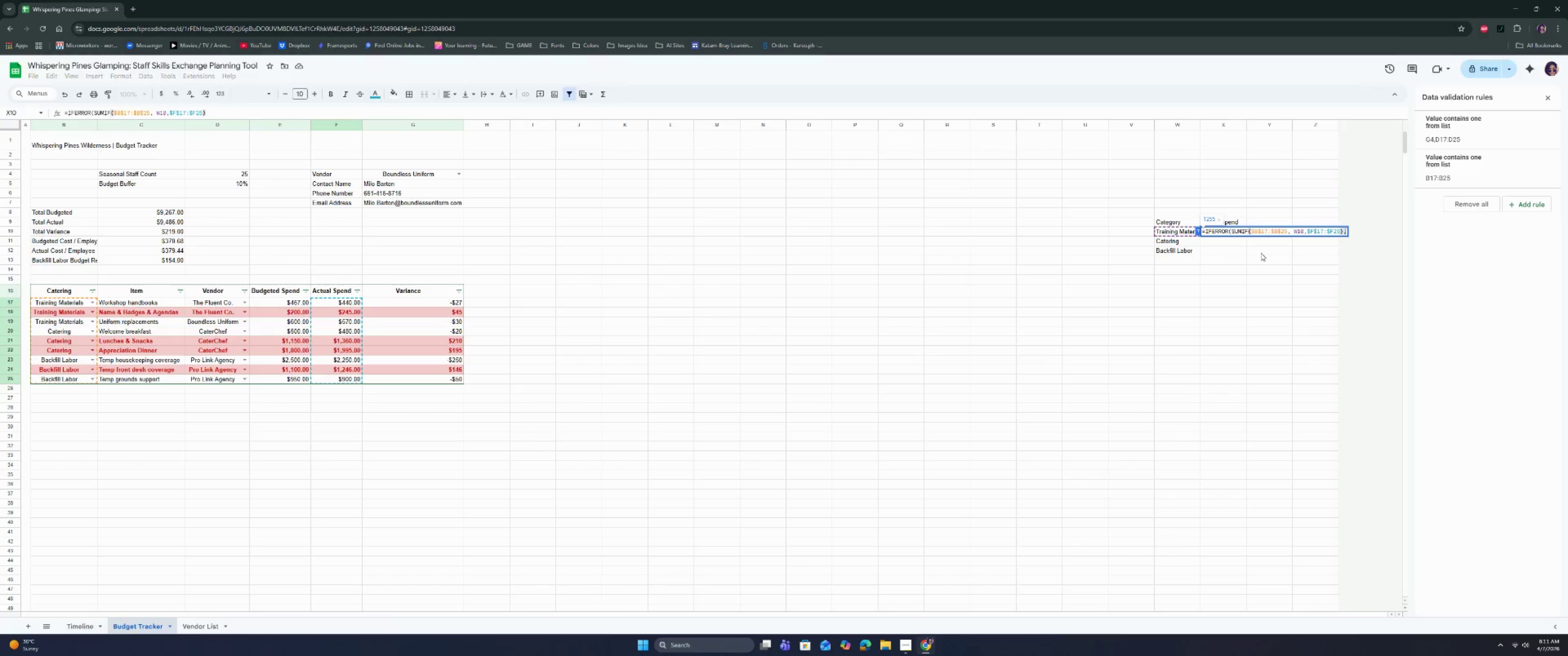 
key(Comma)
 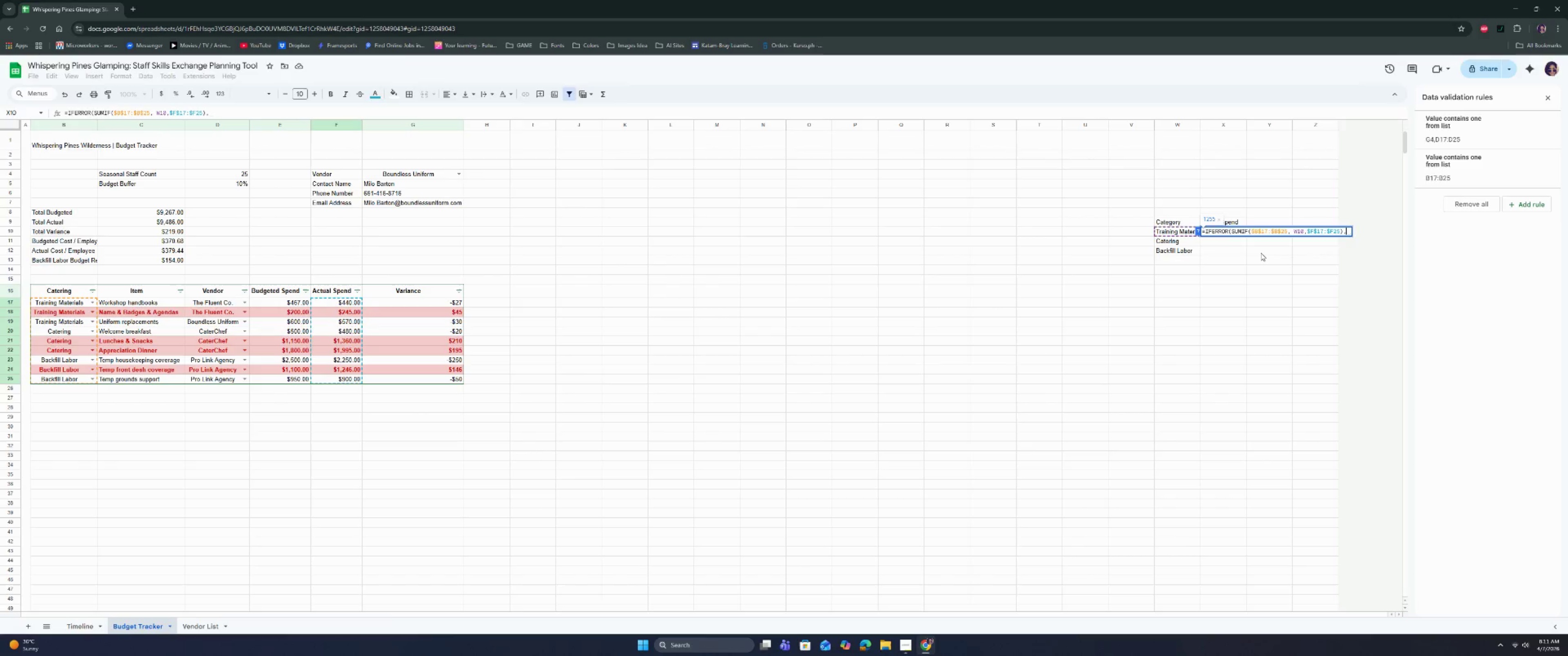 
key(0)
 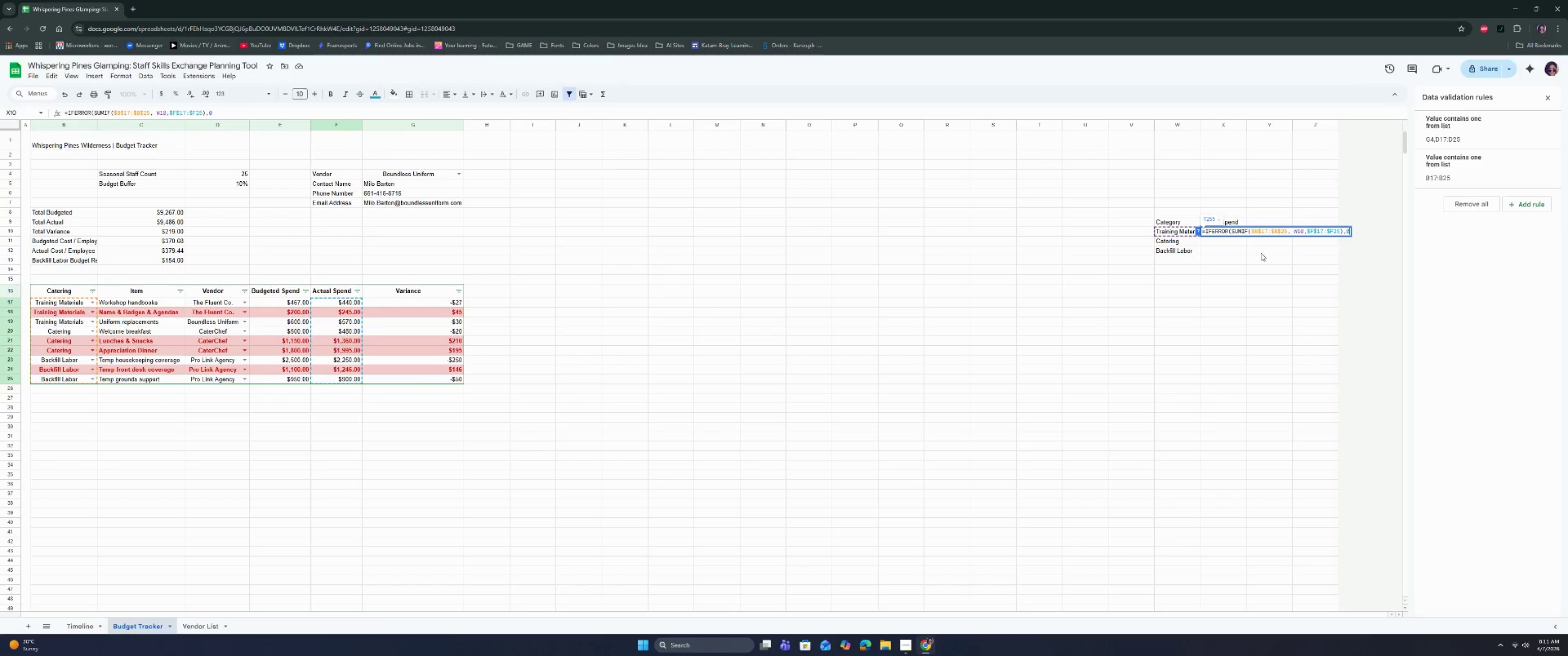 
key(Shift+ShiftRight)
 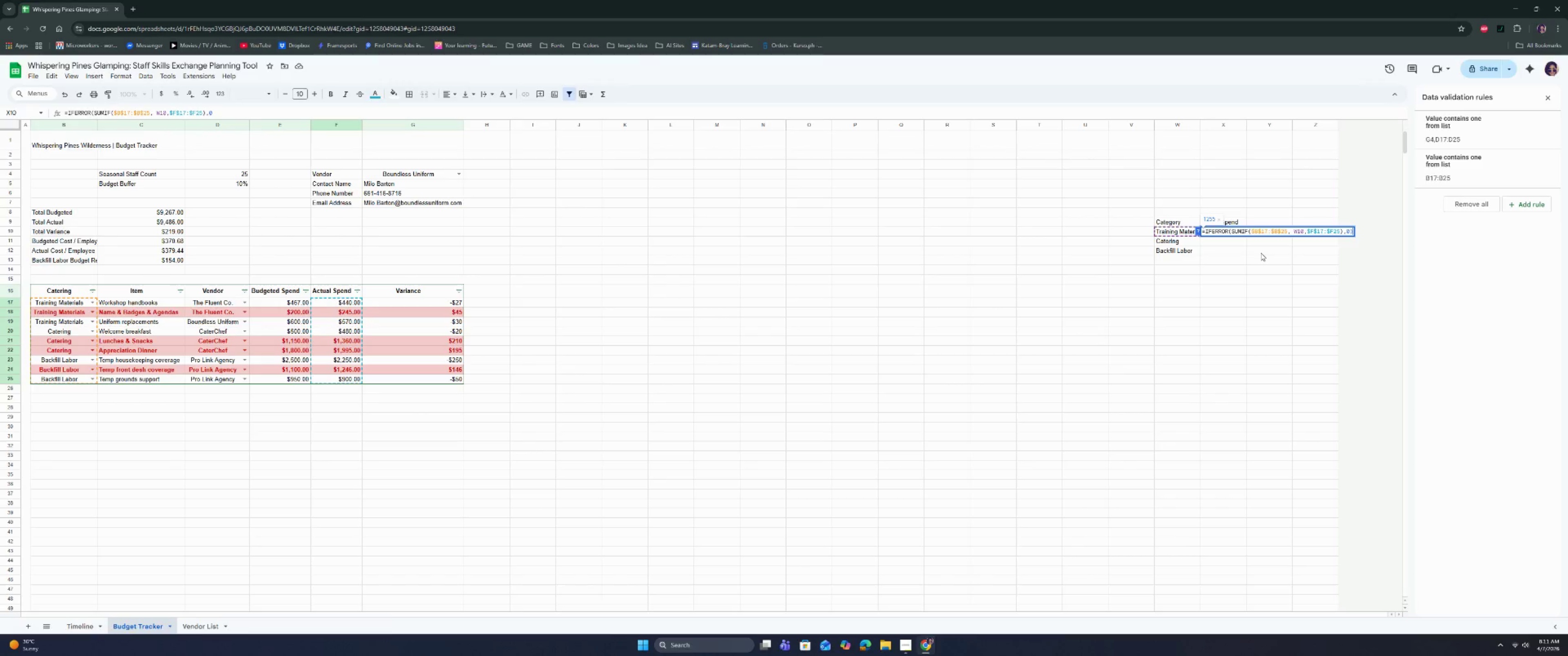 
key(Shift+0)
 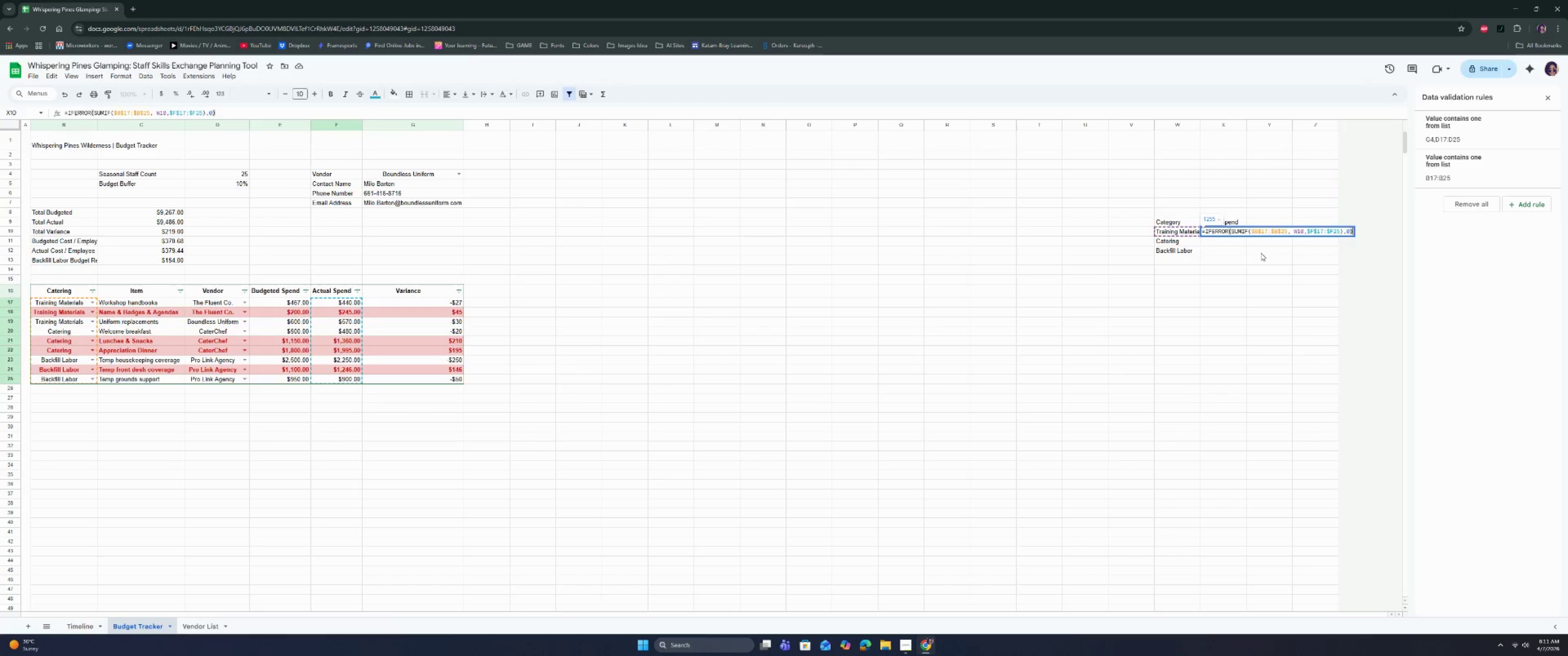 
key(Enter)
 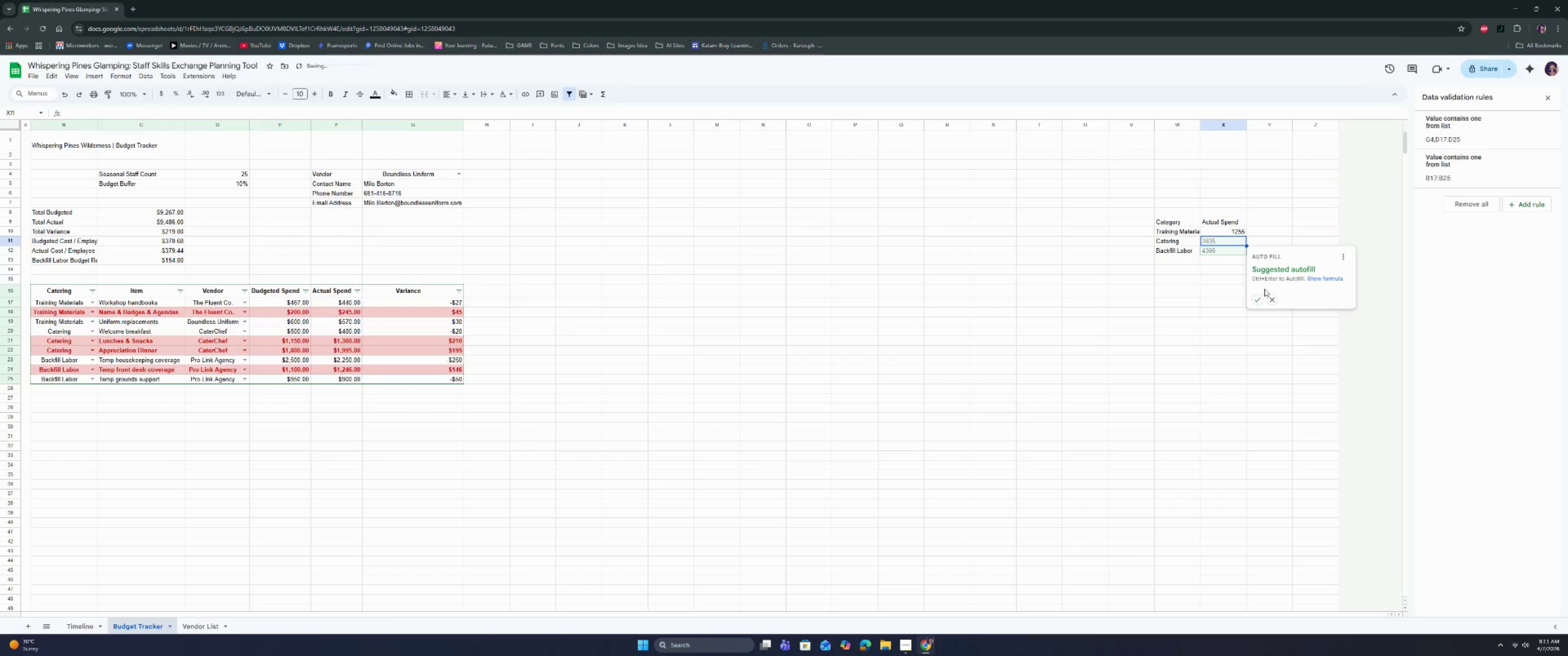 
left_click([1256, 303])
 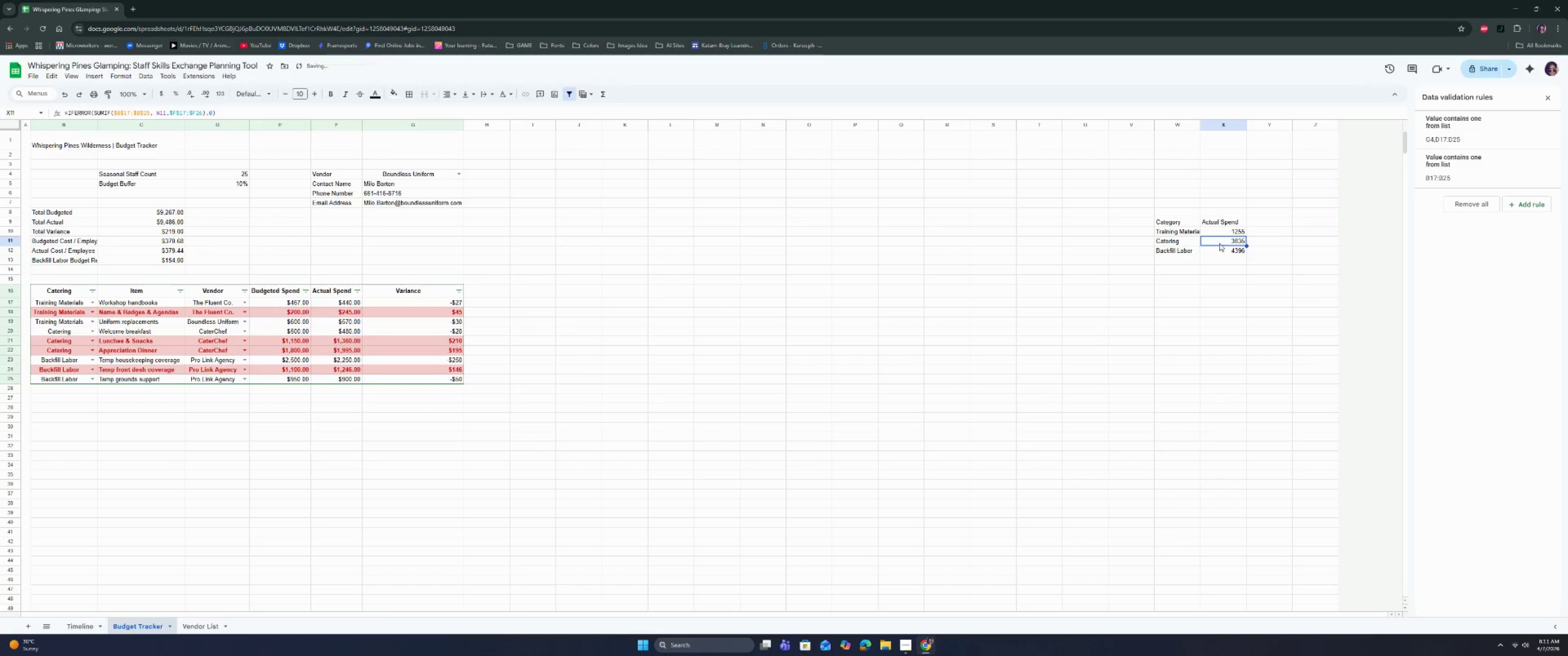 
left_click_drag(start_coordinate=[1219, 234], to_coordinate=[1218, 246])
 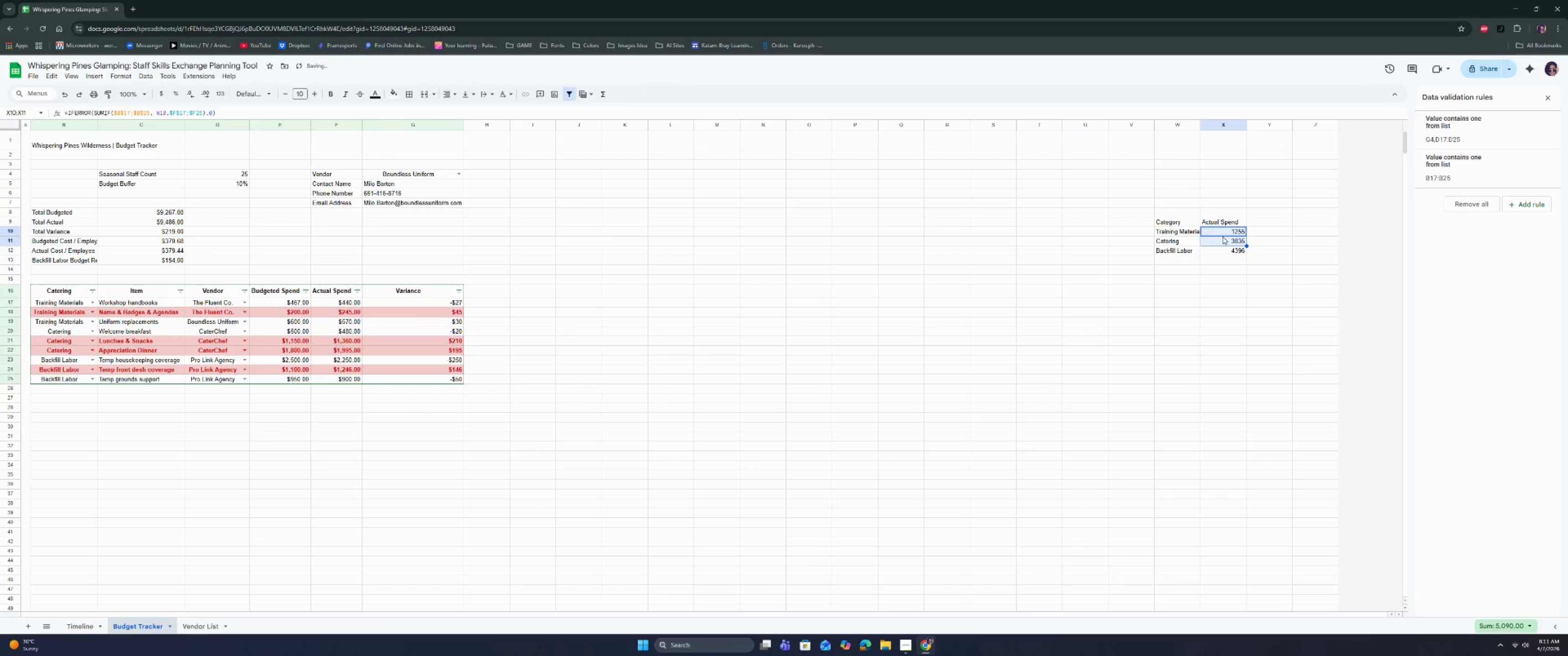 
left_click_drag(start_coordinate=[1222, 234], to_coordinate=[1218, 256])
 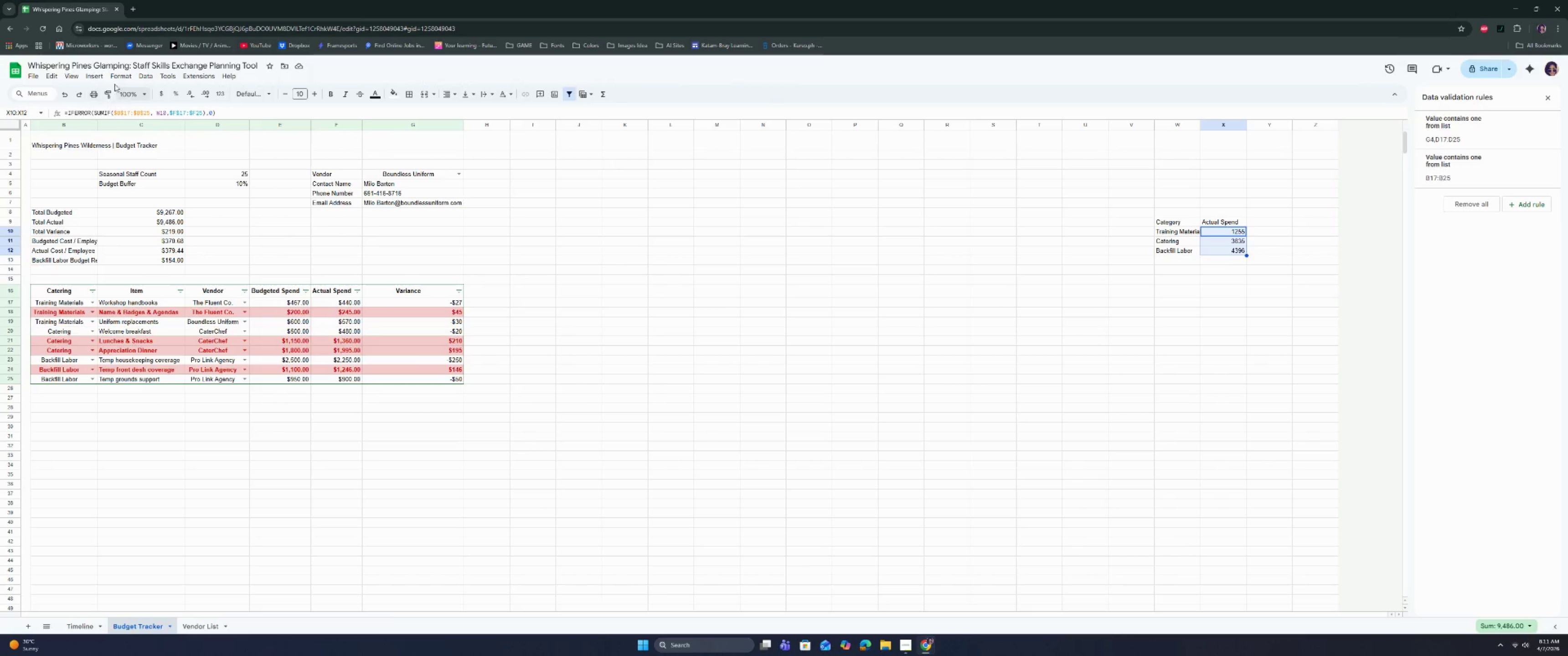 
left_click([162, 92])
 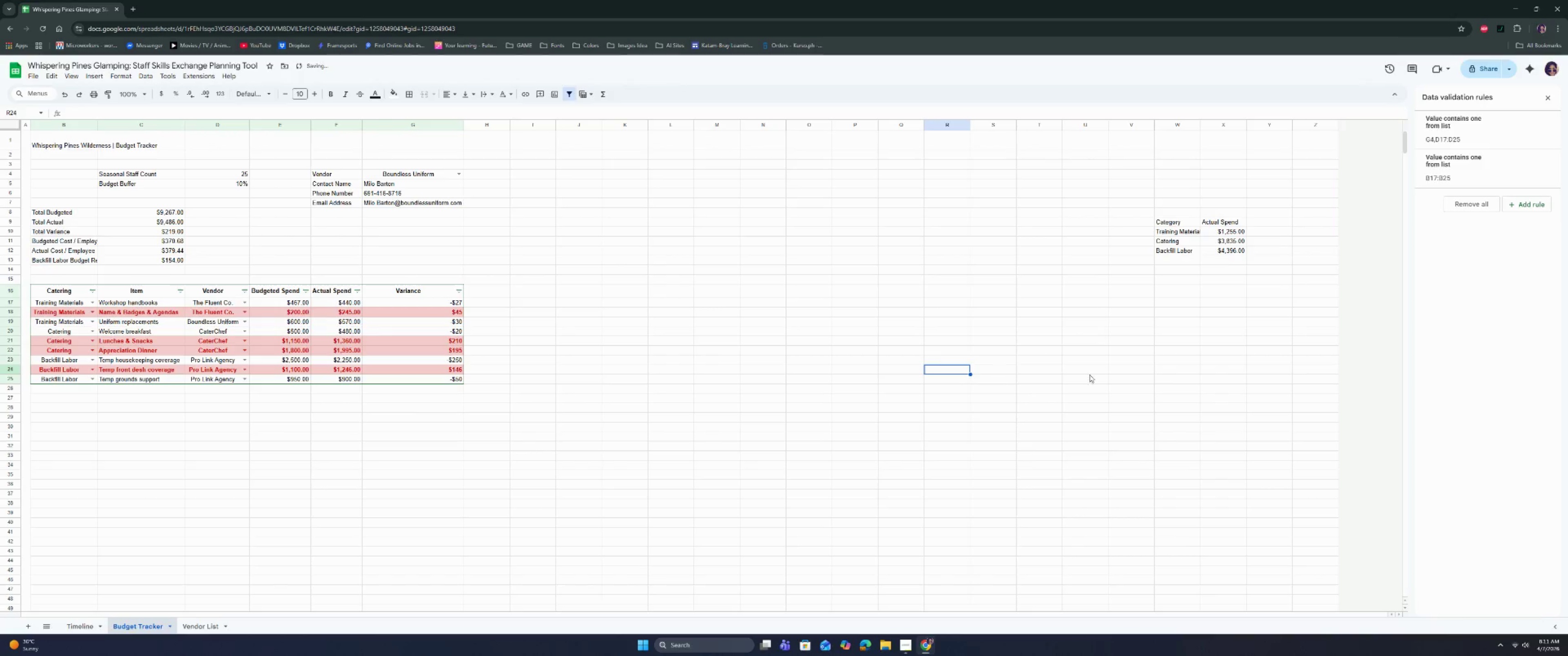 
left_click([1191, 285])
 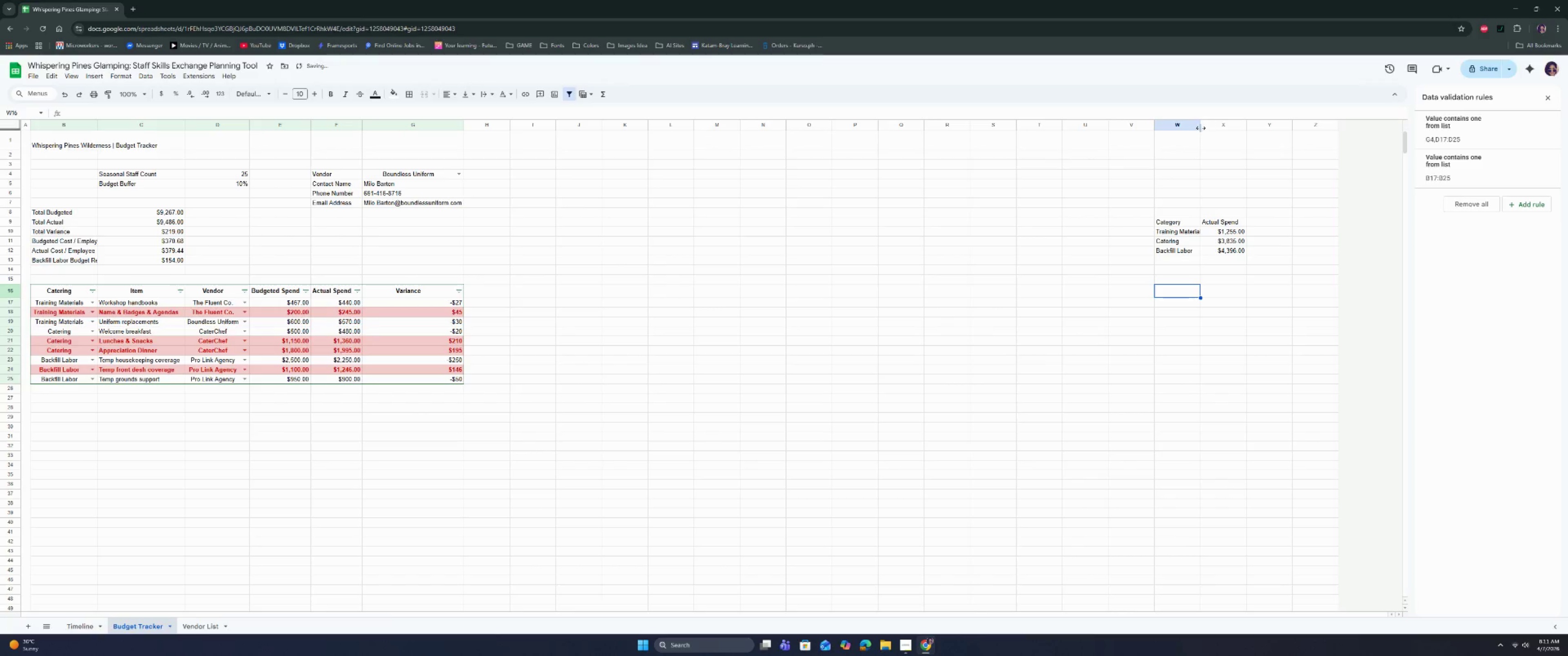 
double_click([1200, 128])
 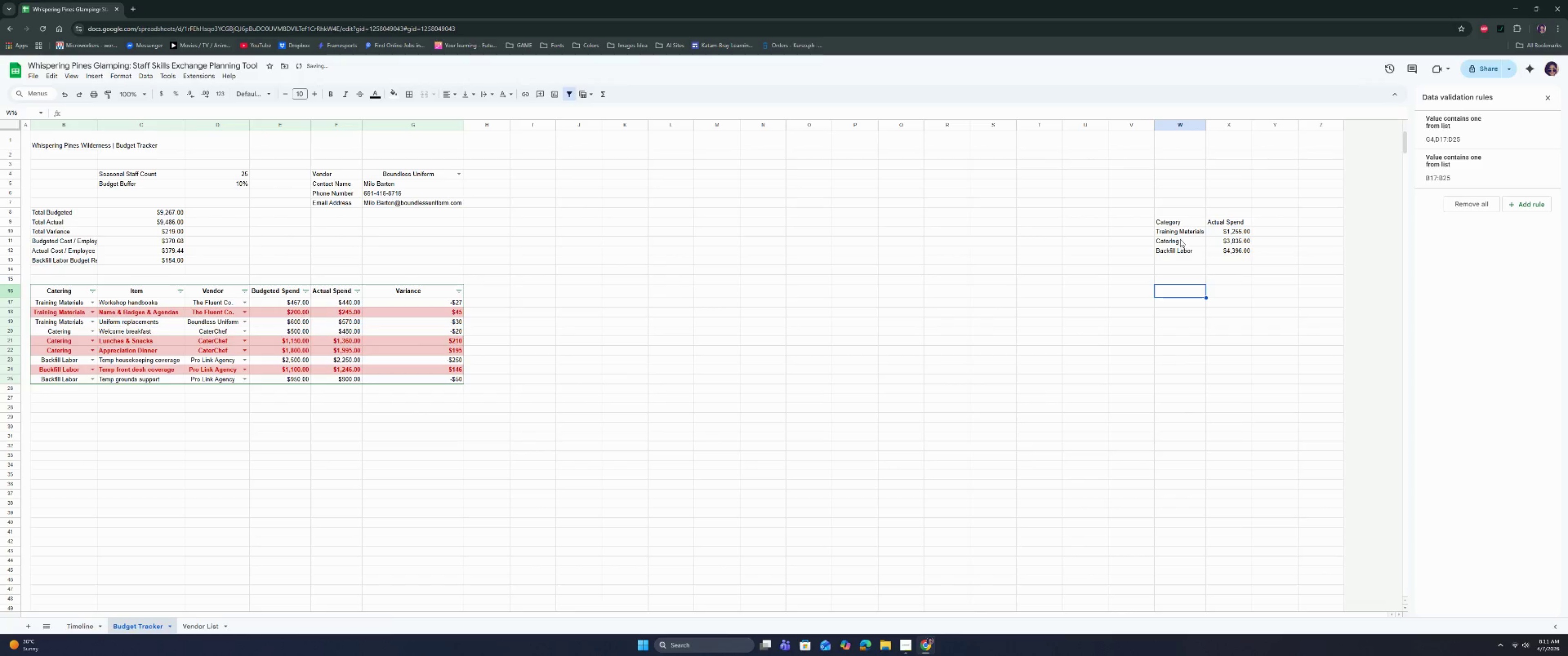 
left_click_drag(start_coordinate=[1176, 222], to_coordinate=[1228, 253])
 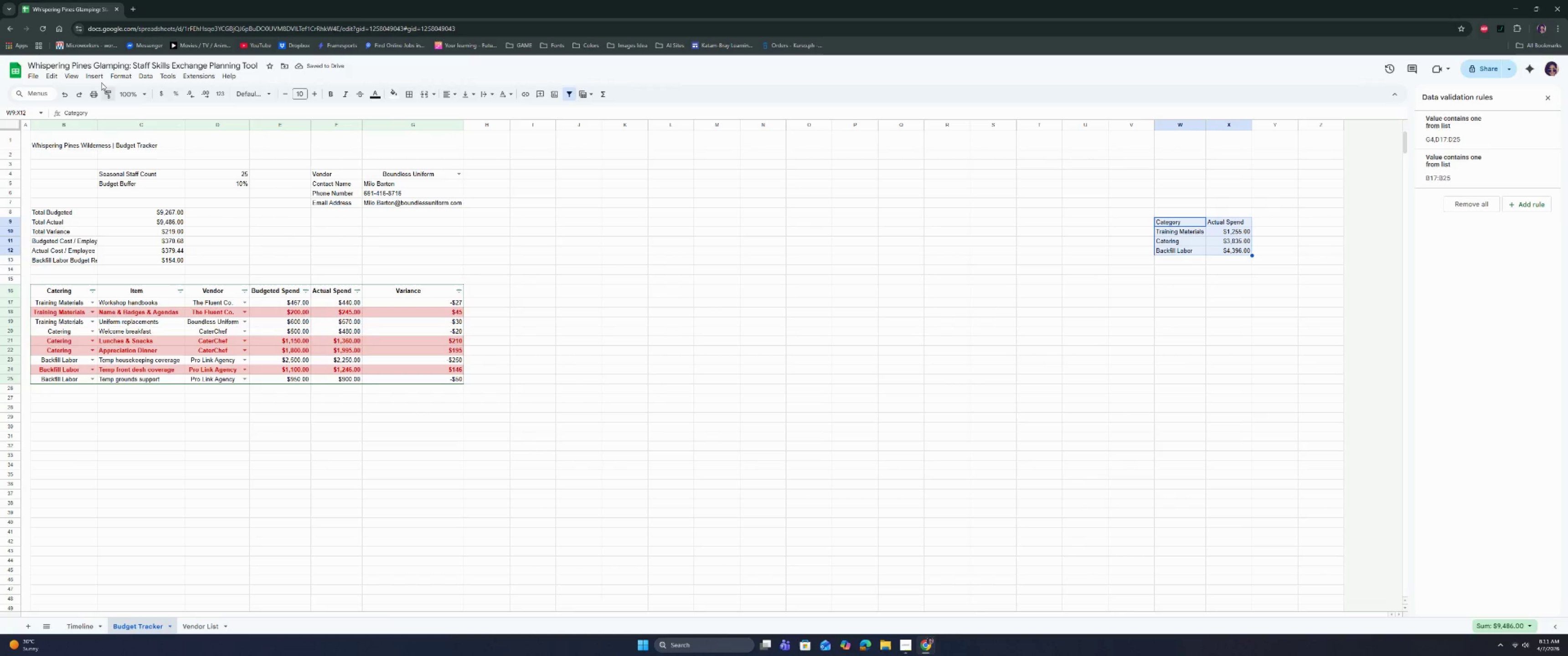 
left_click([95, 74])